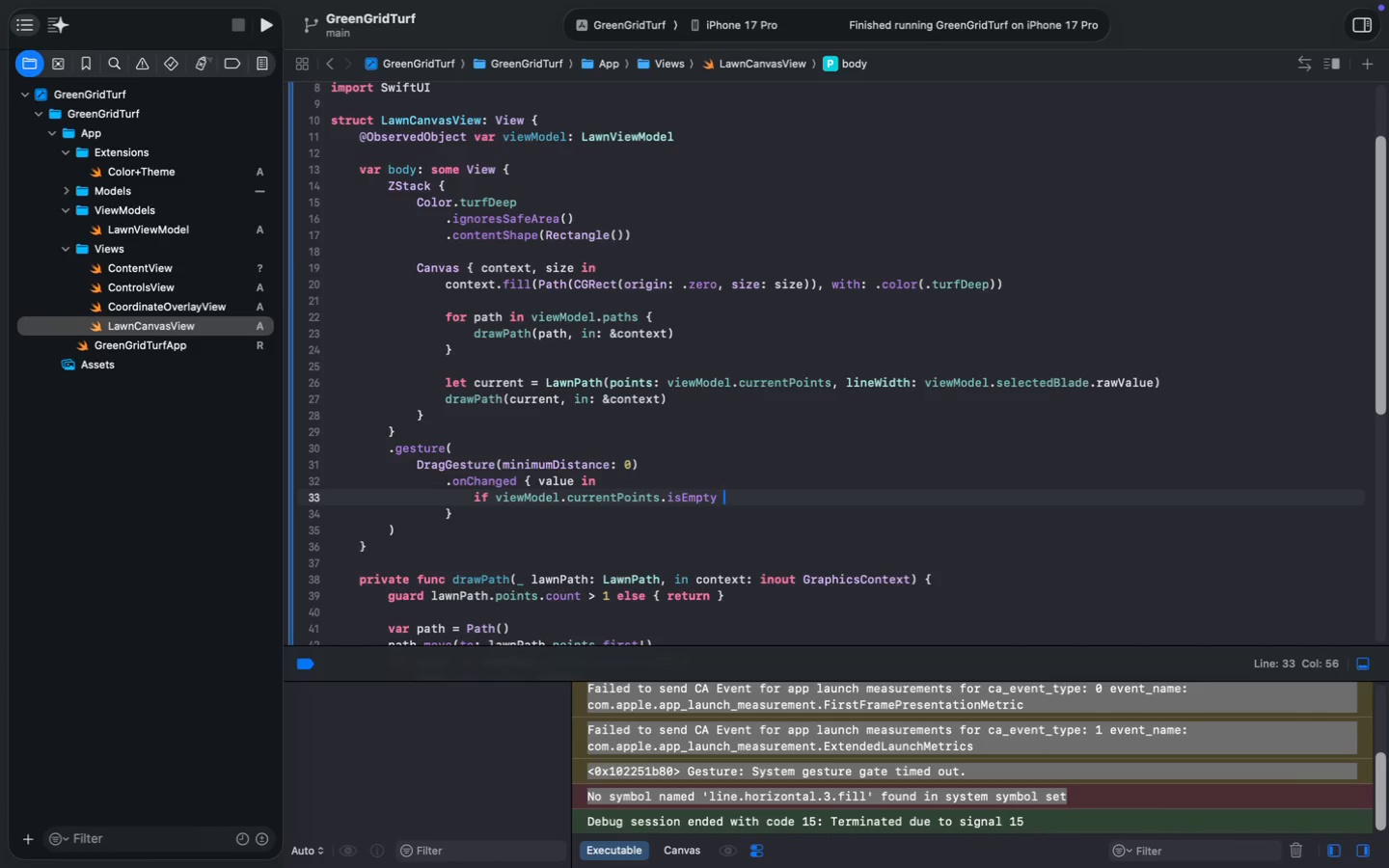 
key(Enter)
 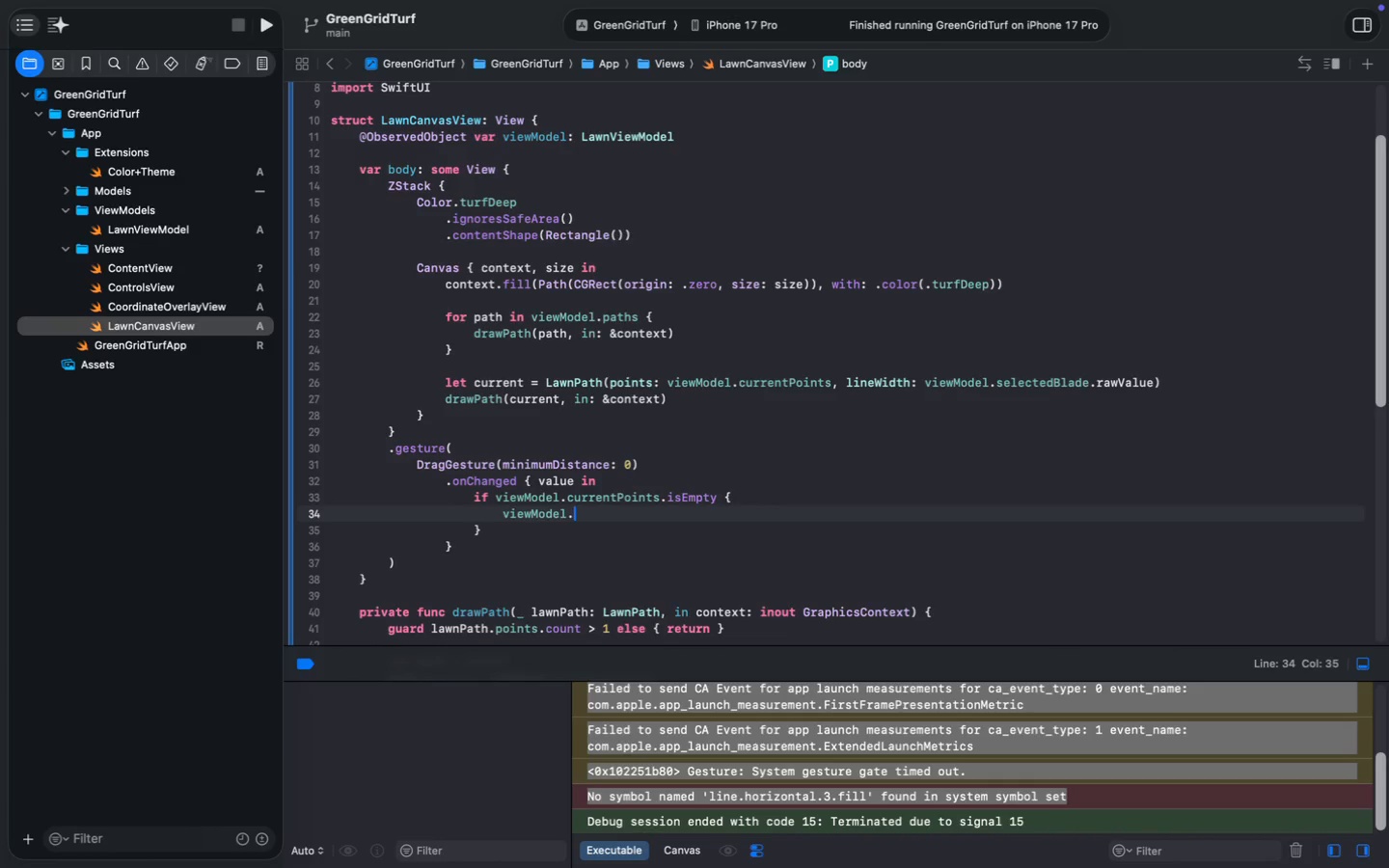 
type(.star)
 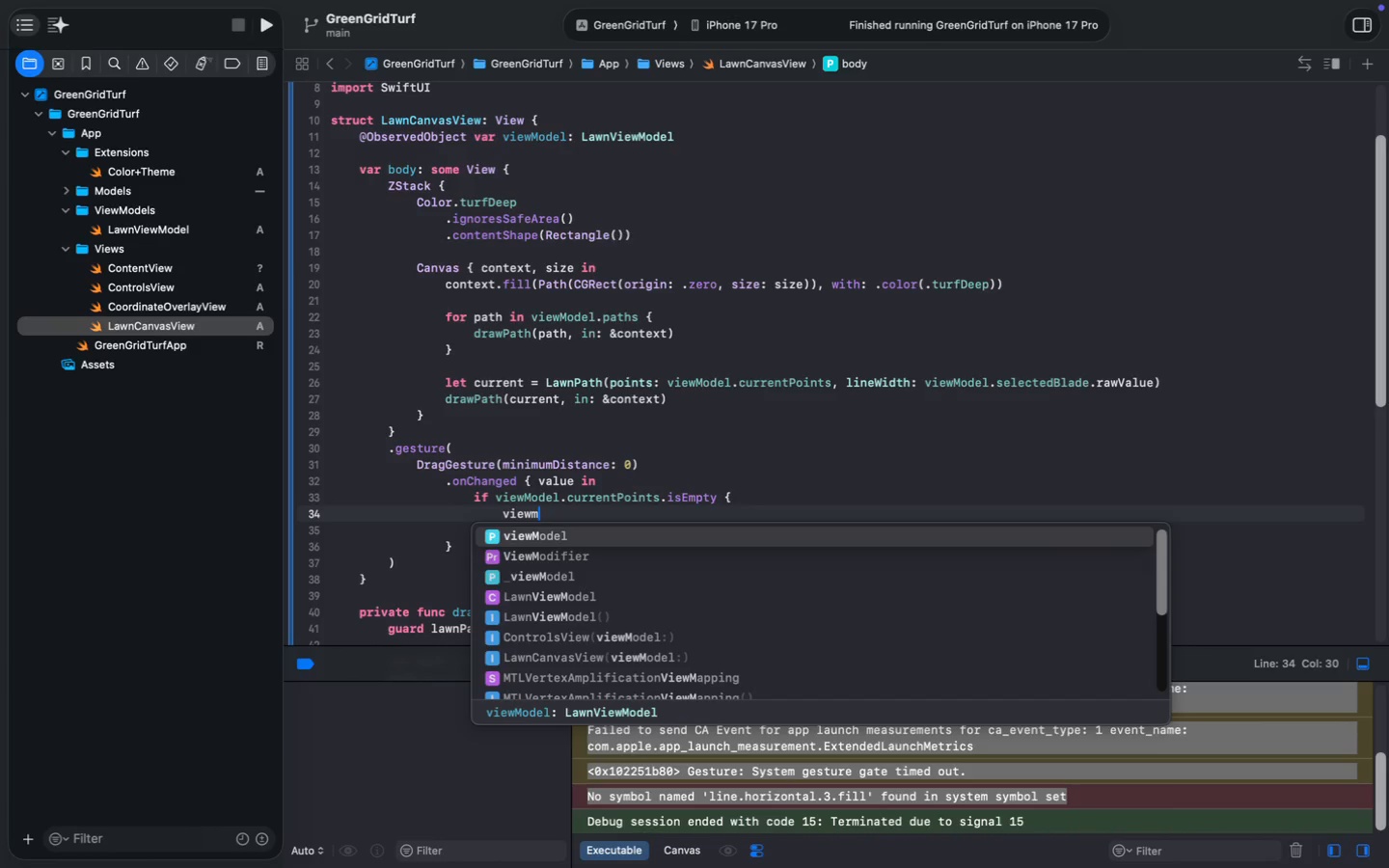 
key(Enter)
 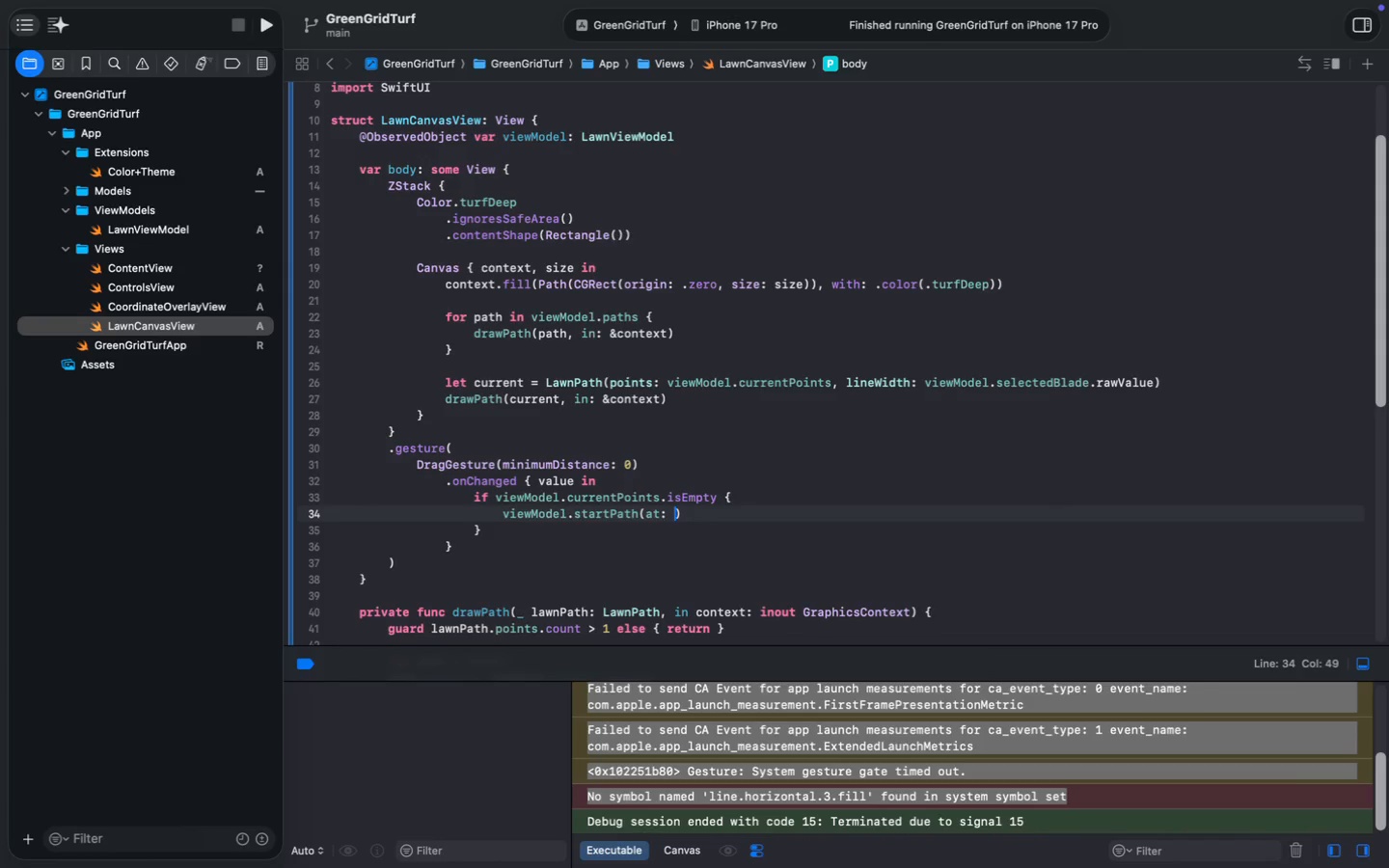 
type(V)
key(Backspace)
type(val)
 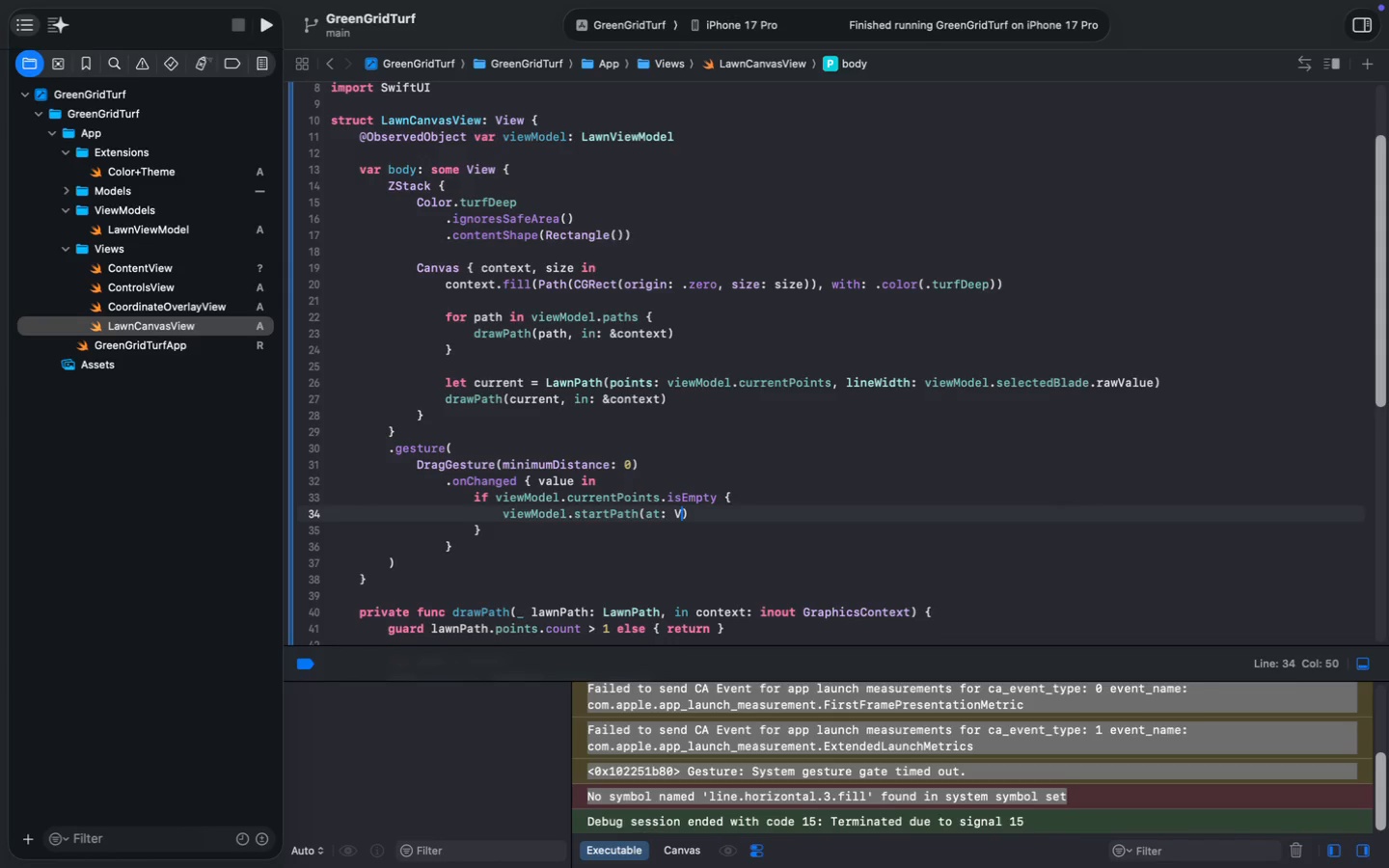 
key(Enter)
 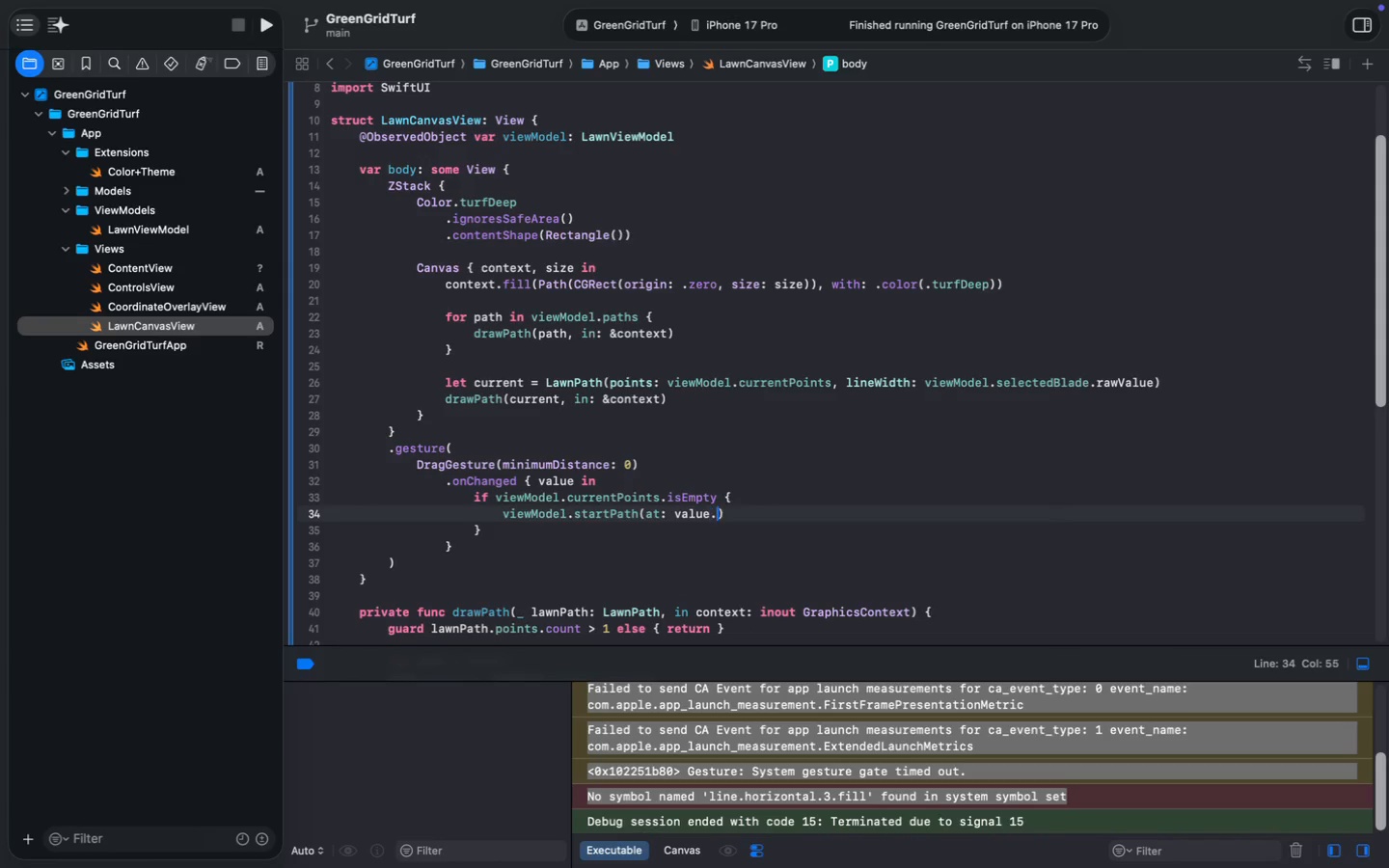 
key(Period)
 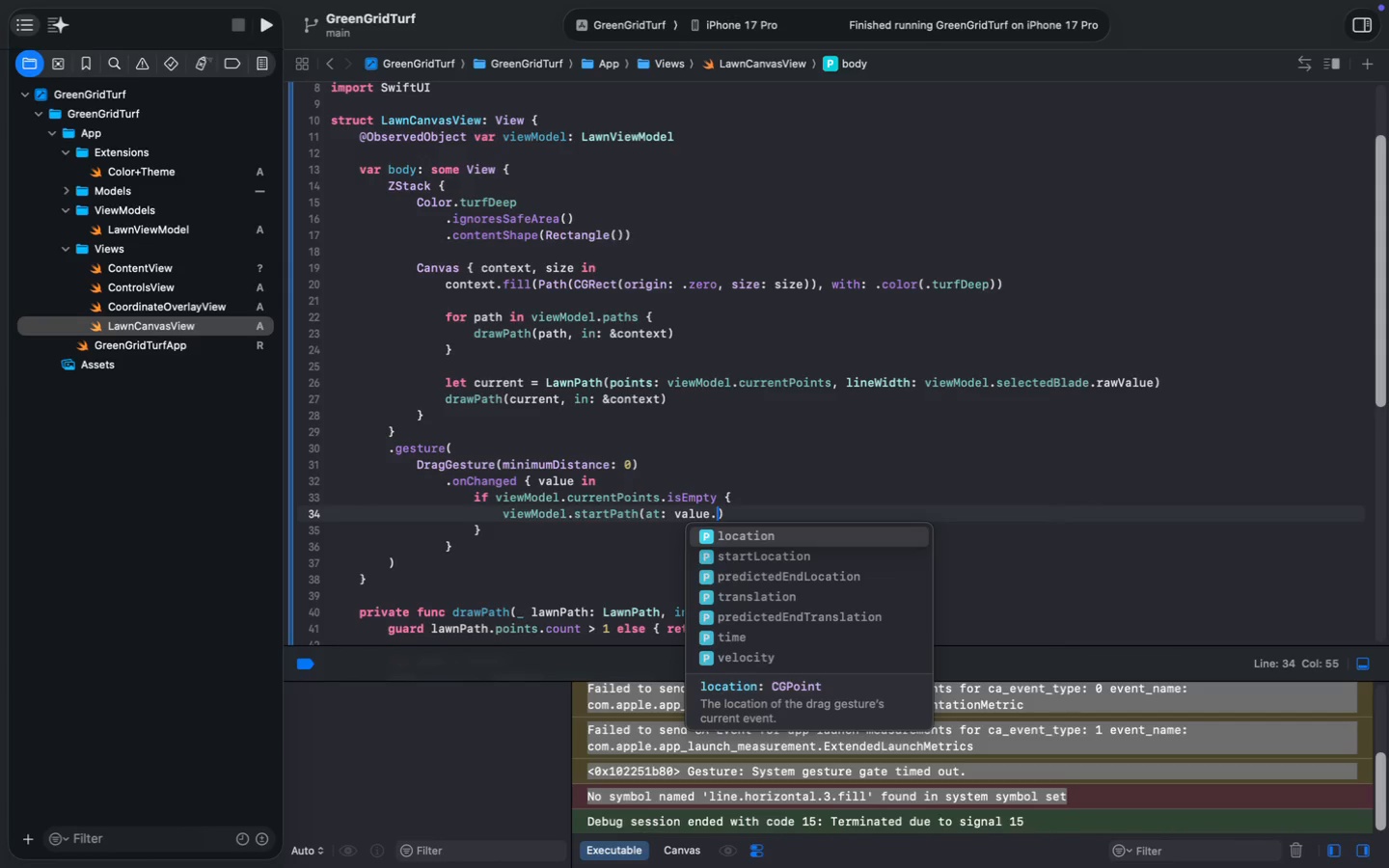 
key(Enter)
 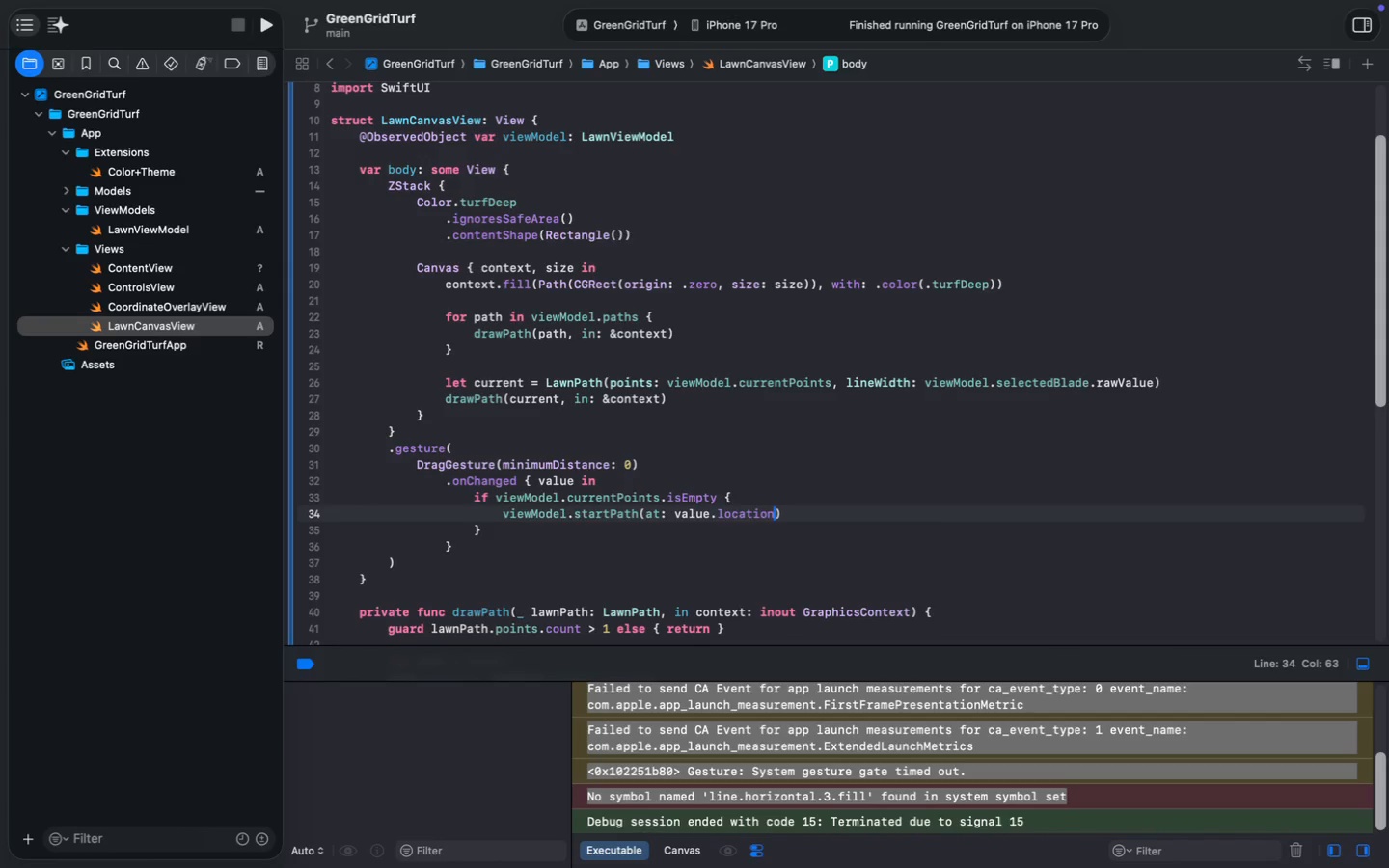 
key(ArrowDown)
 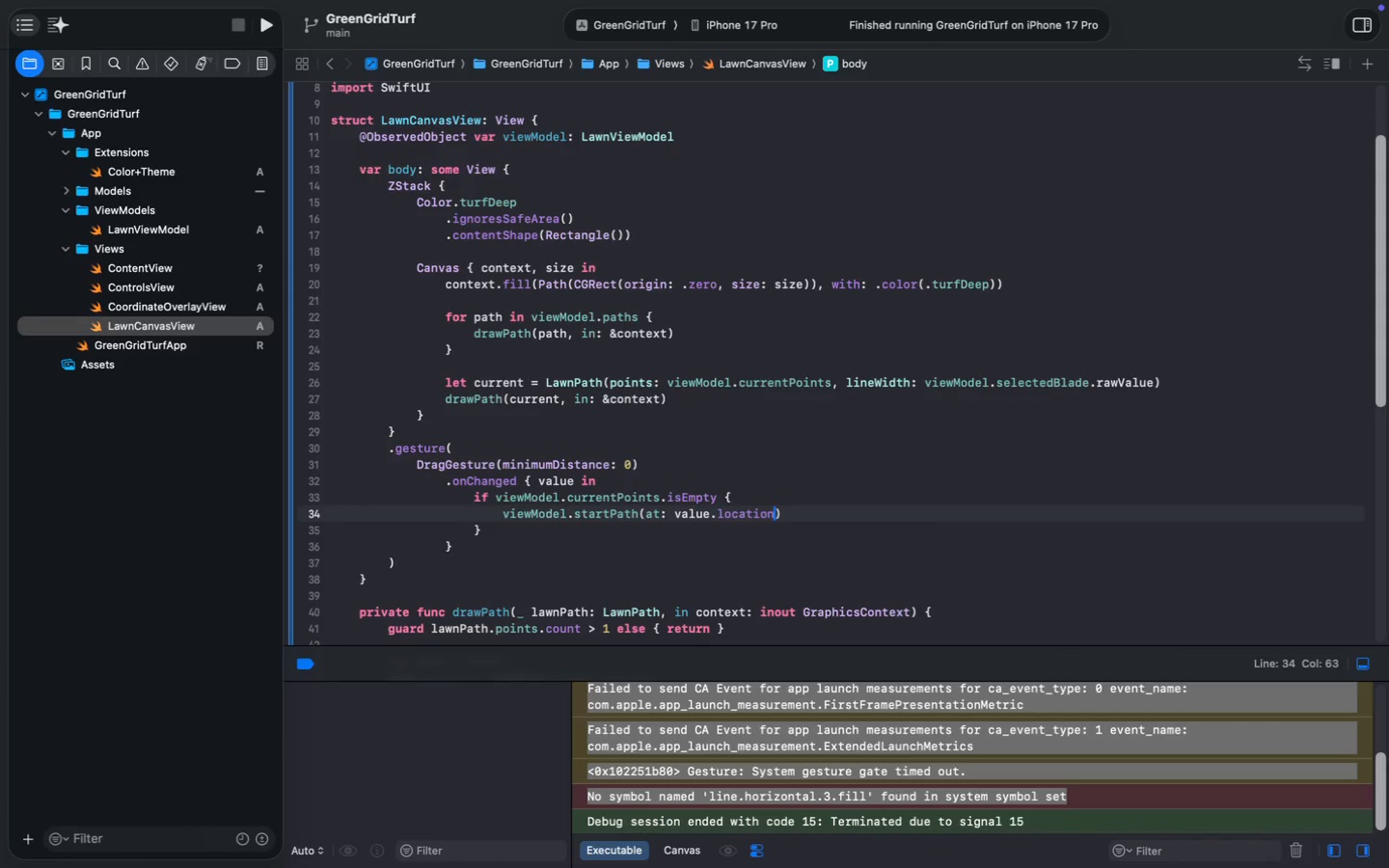 
type( else {)
 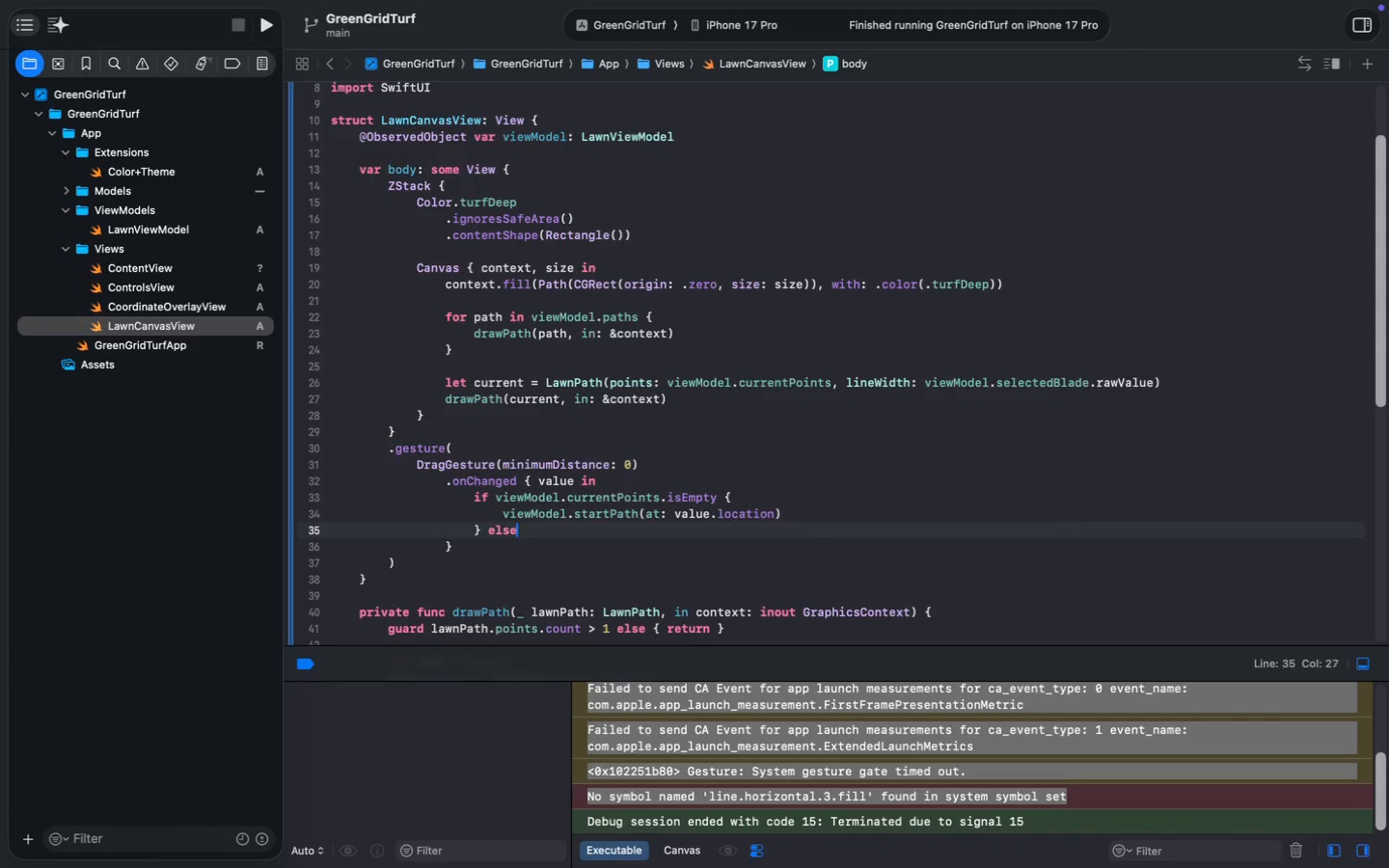 
 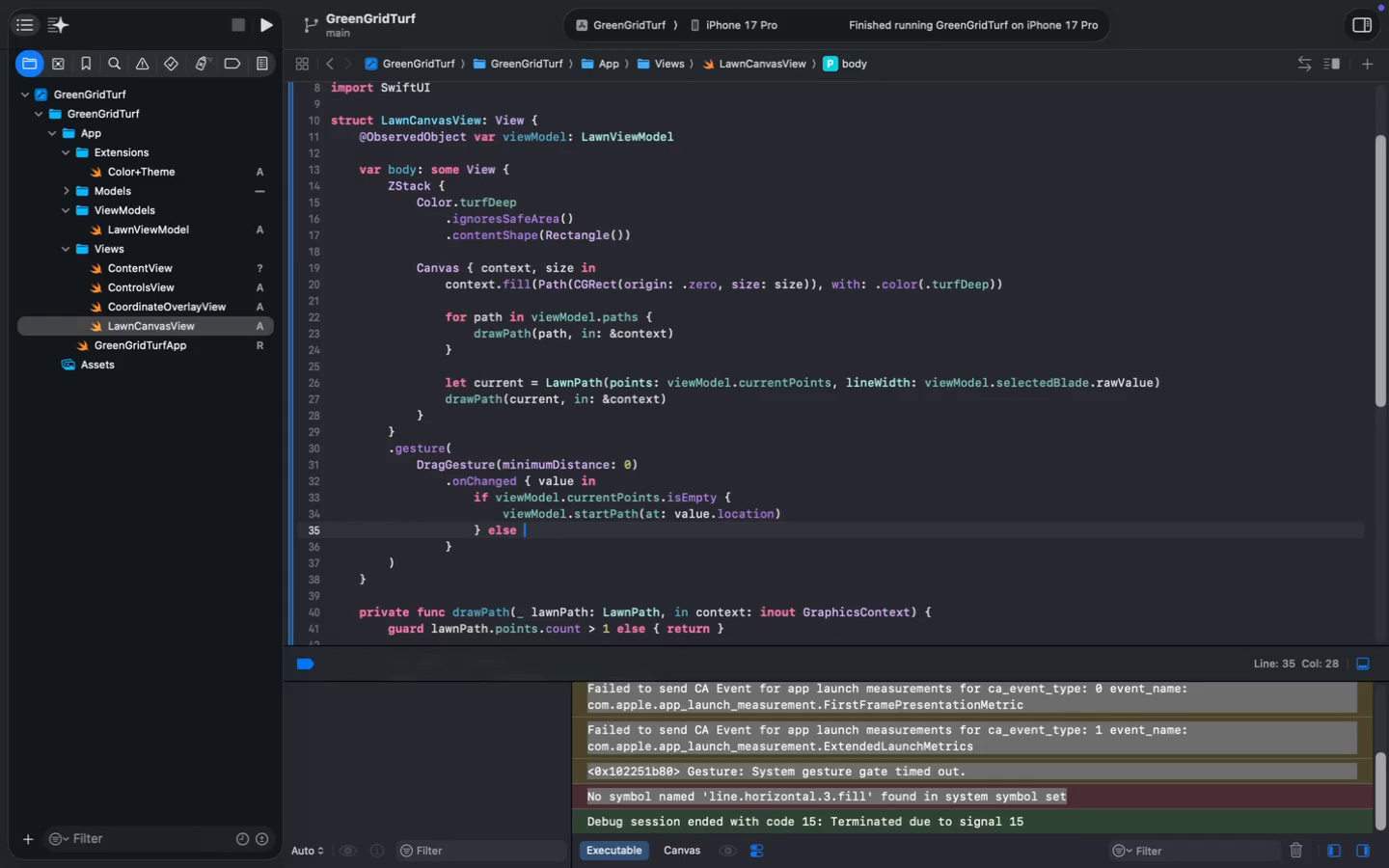 
key(Enter)
 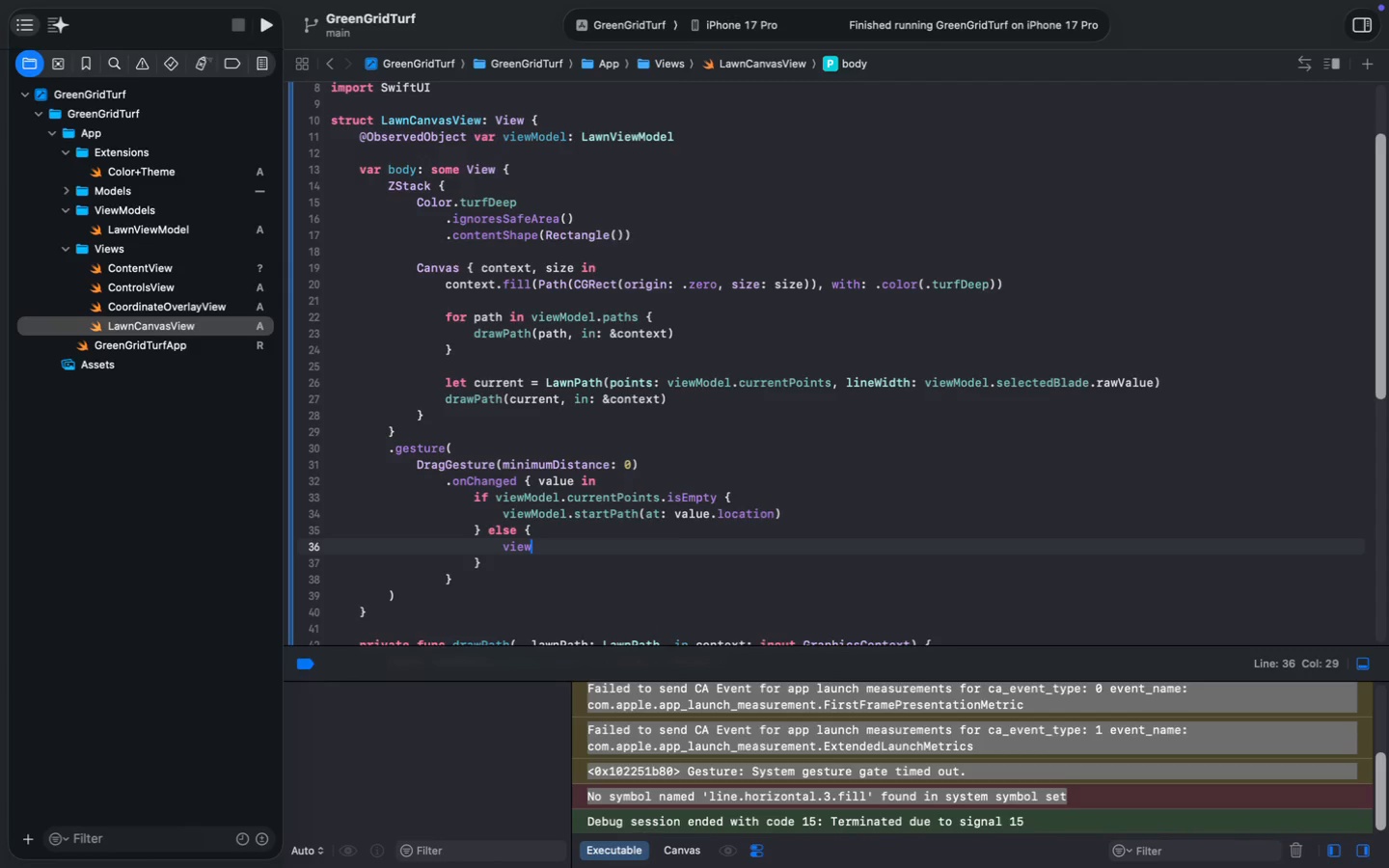 
type(viewm)
 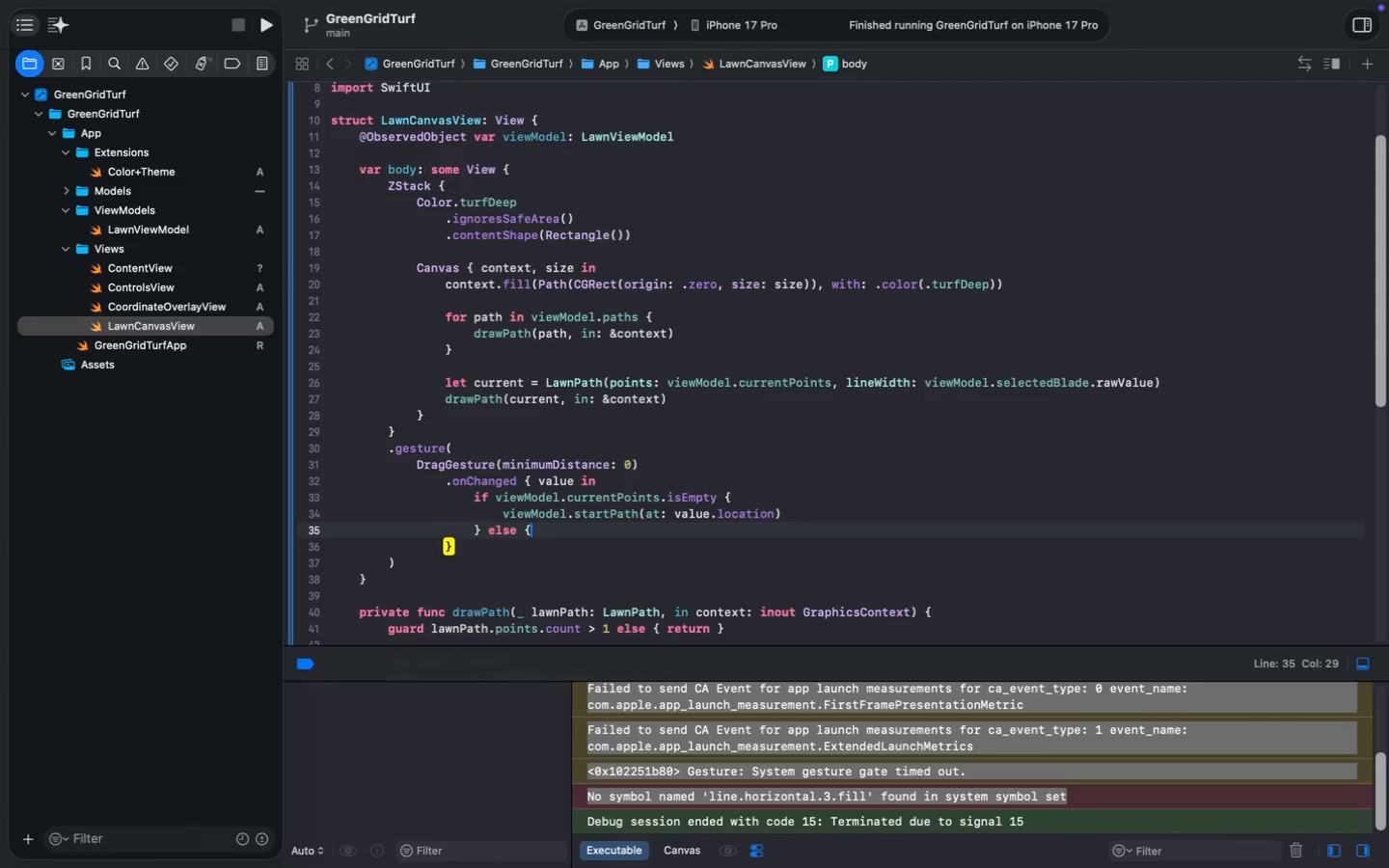 
key(Enter)
 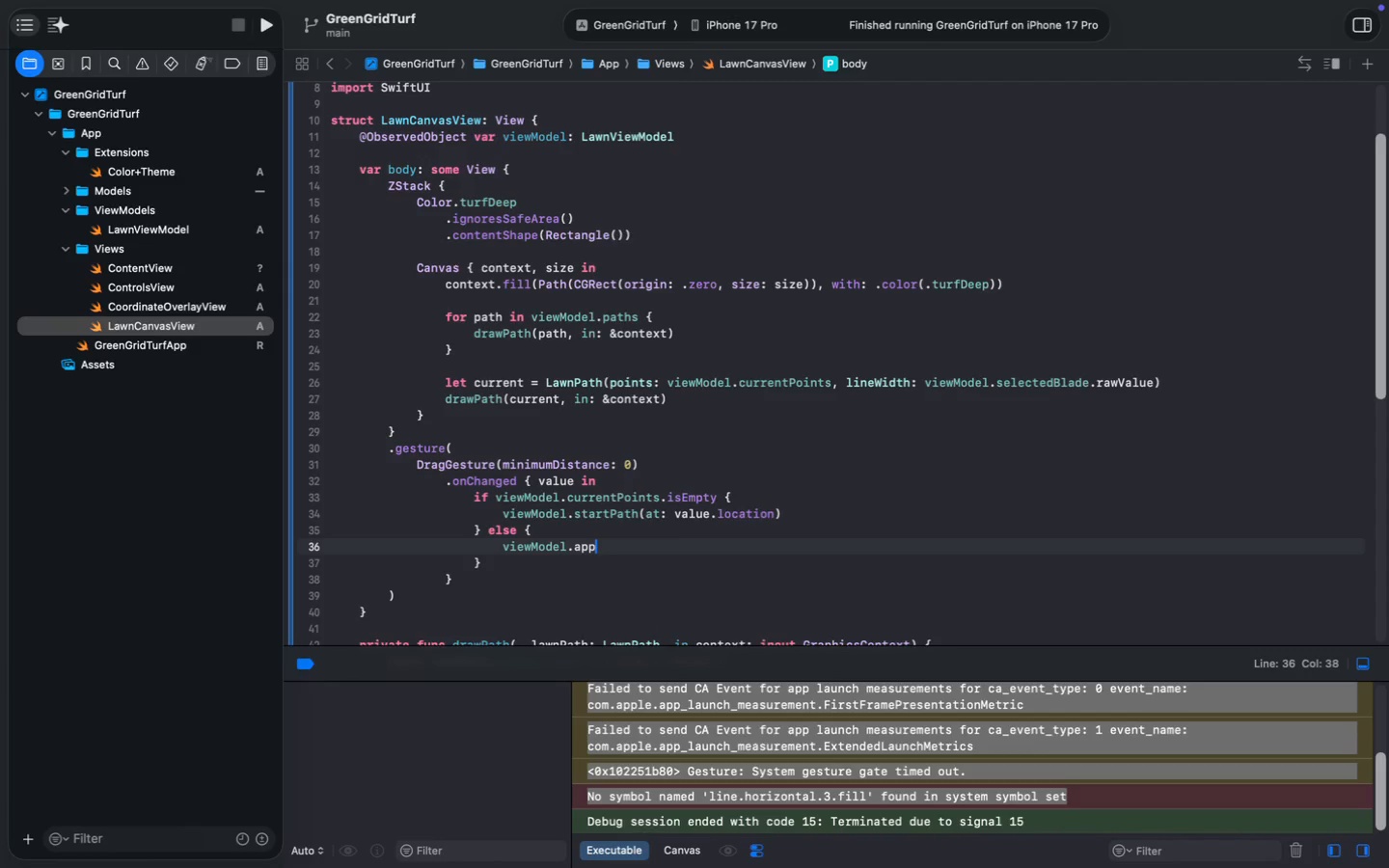 
type(.app)
key(Backspace)
key(Backspace)
type(ddpo)
 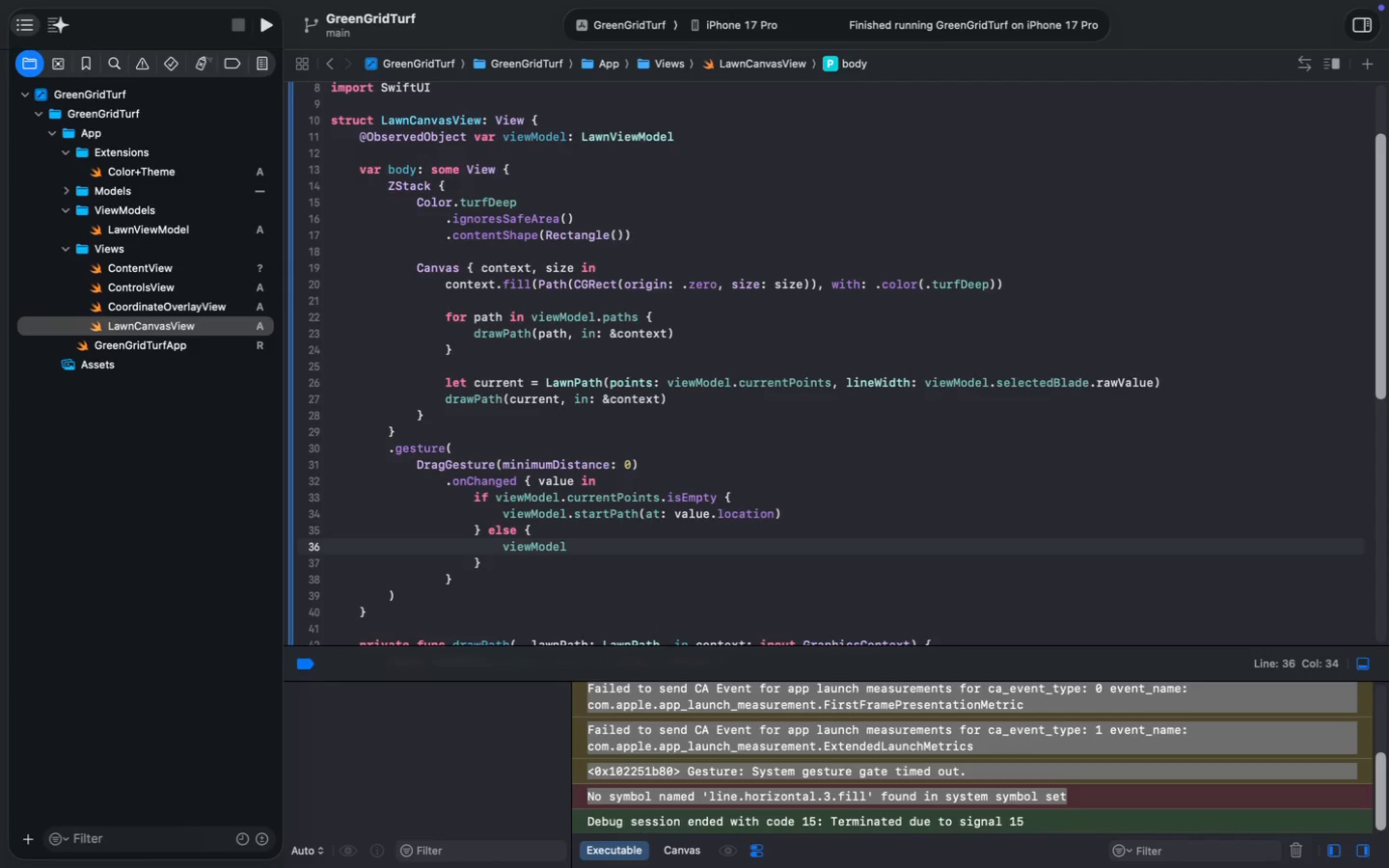 
key(Enter)
 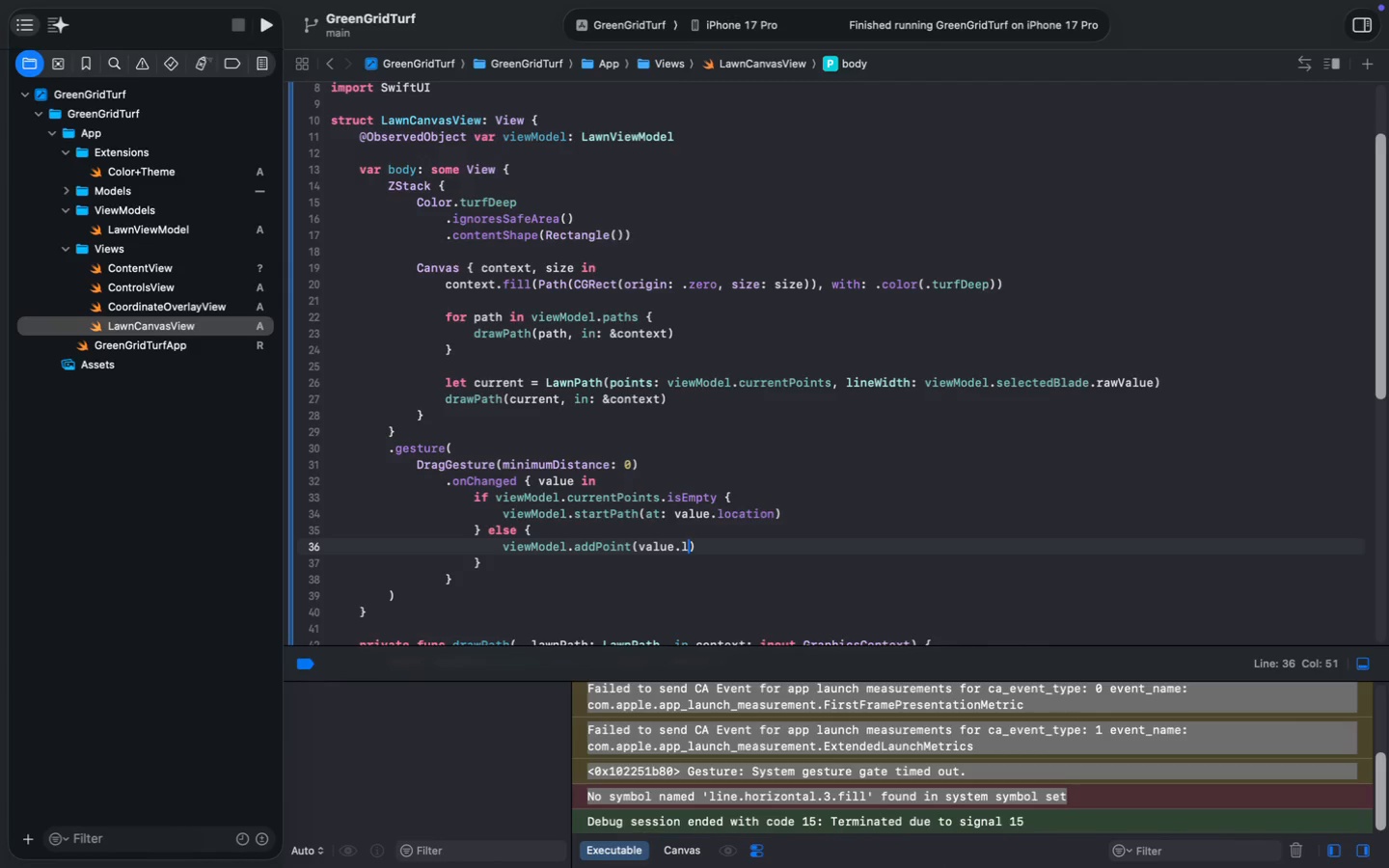 
type(value.lo)
 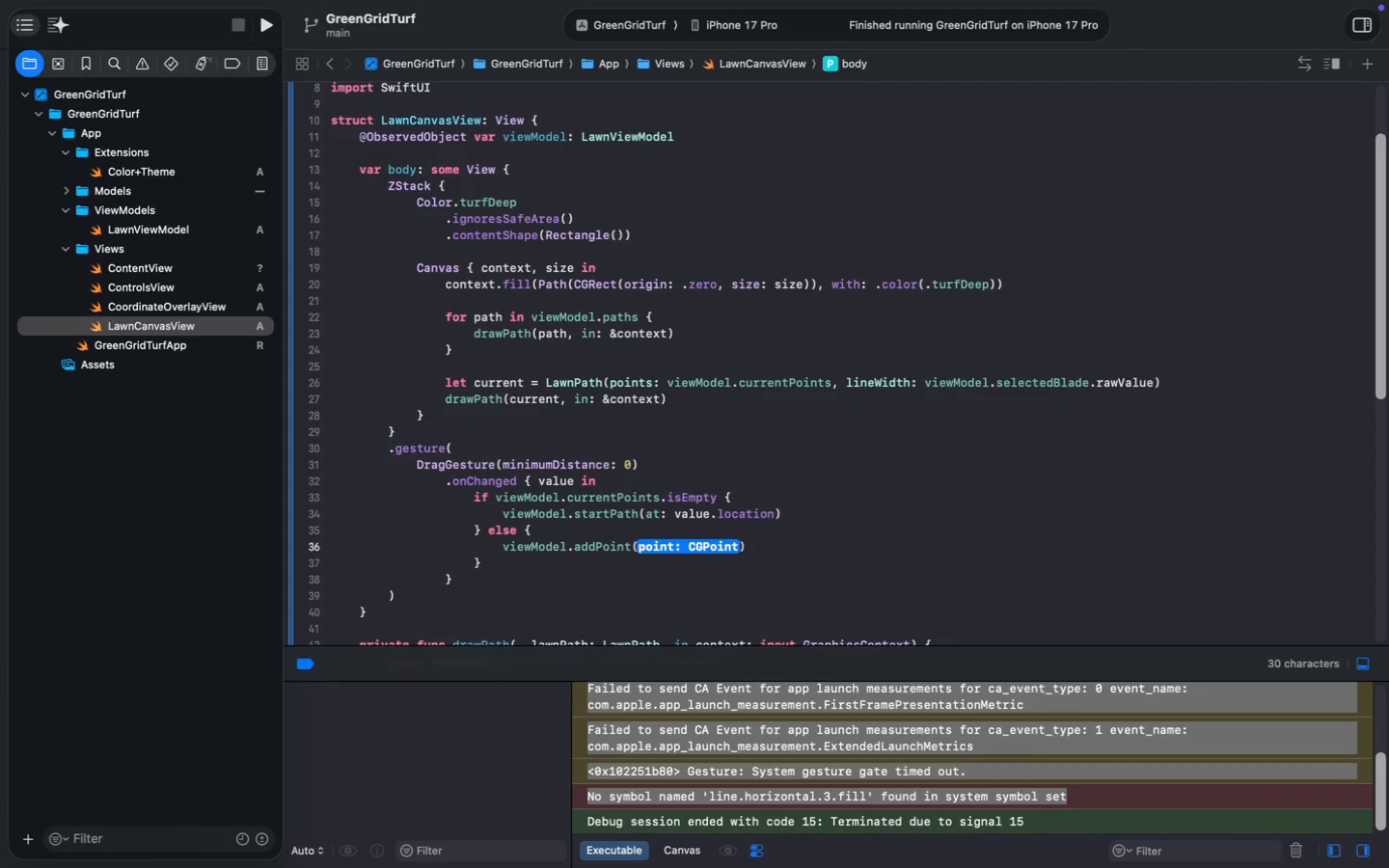 
key(Enter)
 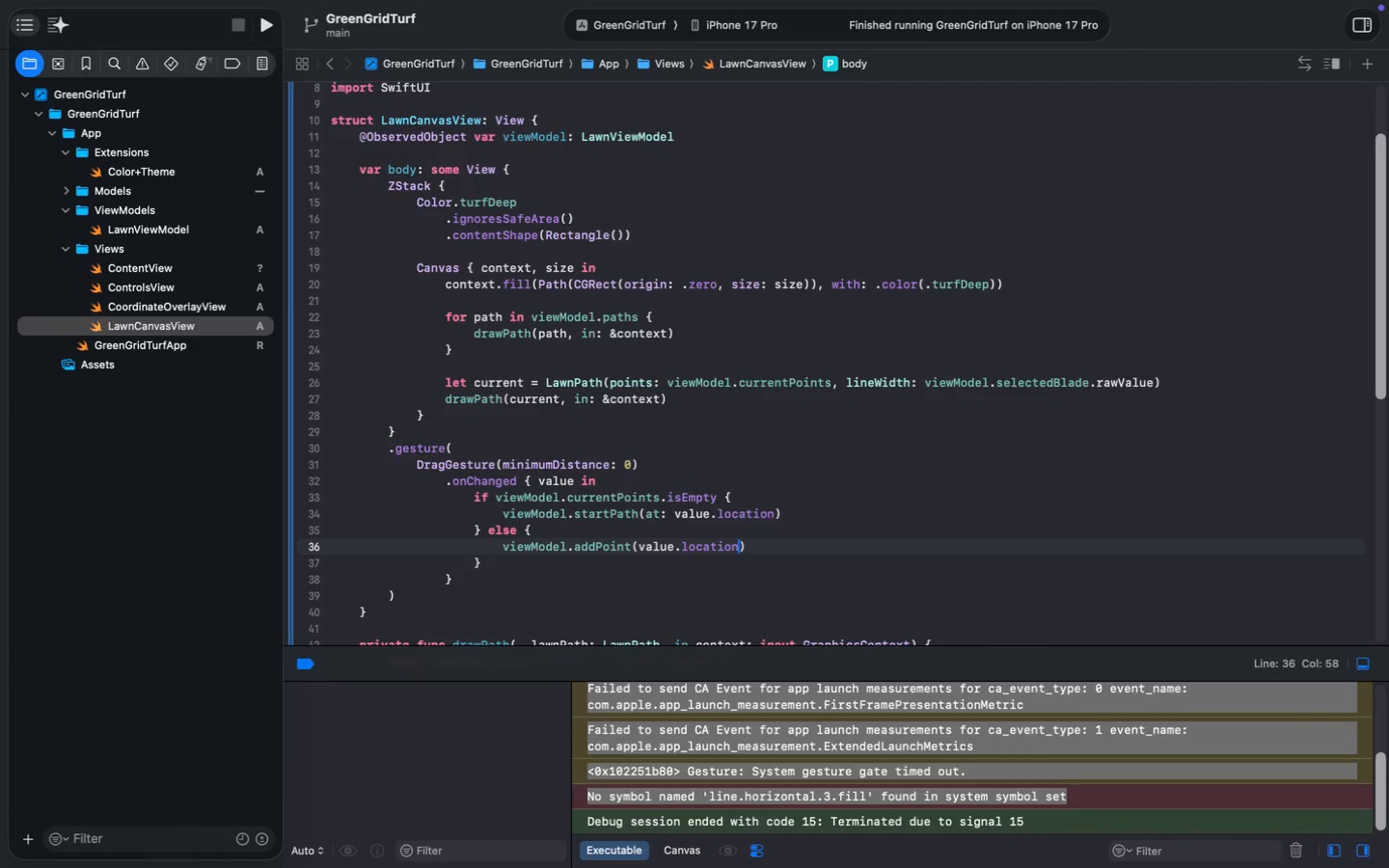 
key(ArrowDown)
 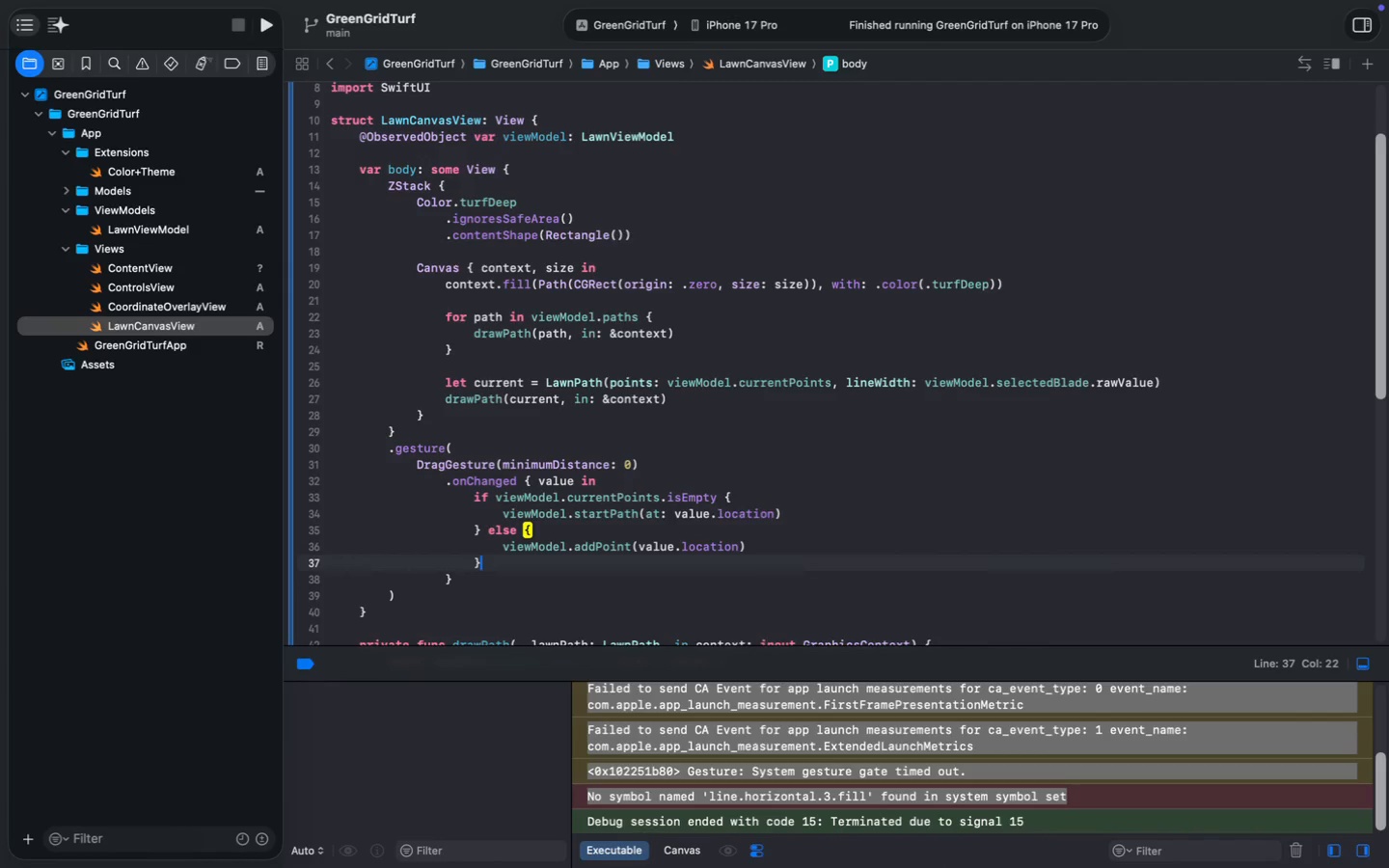 
key(ArrowDown)
 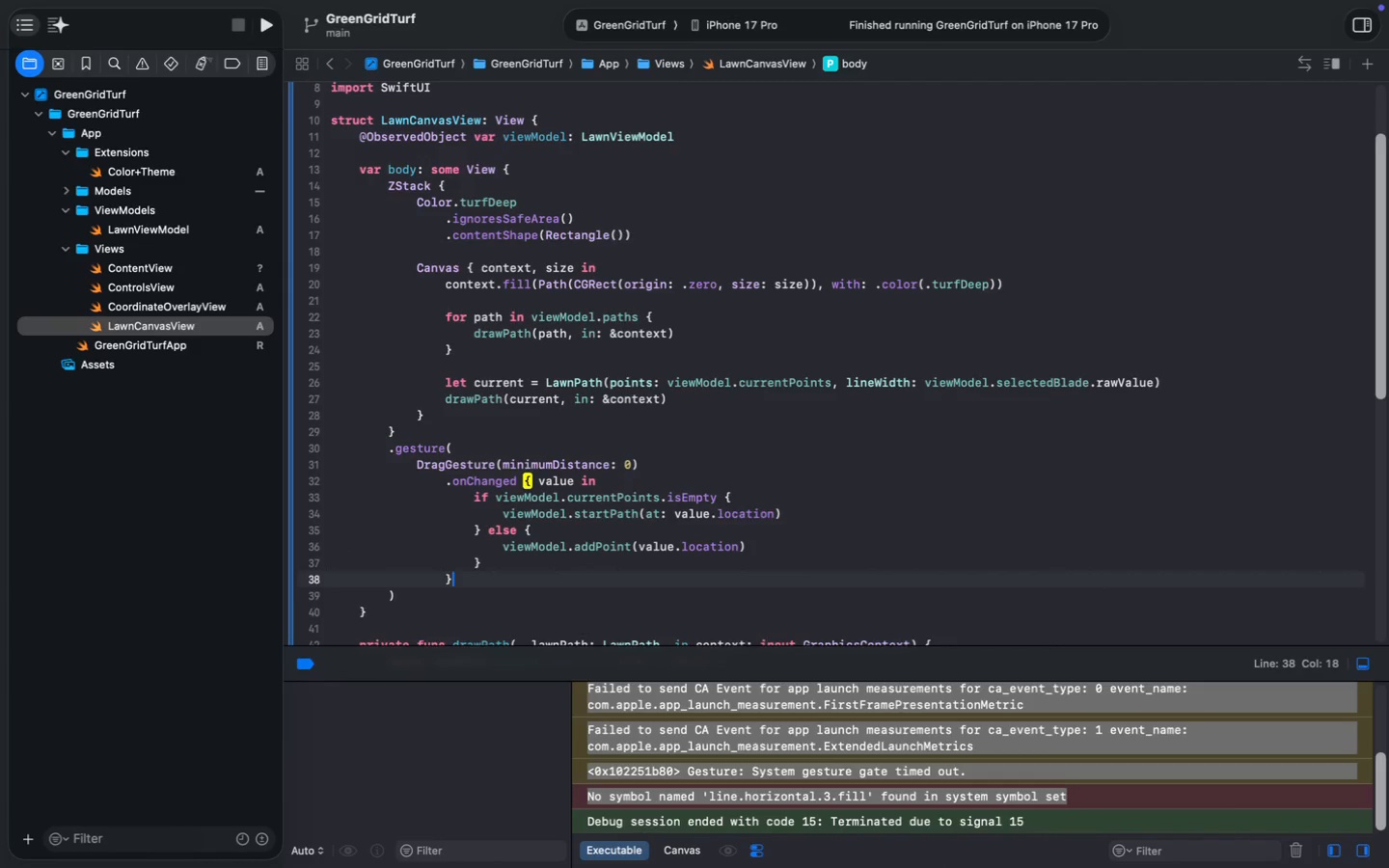 
key(Enter)
 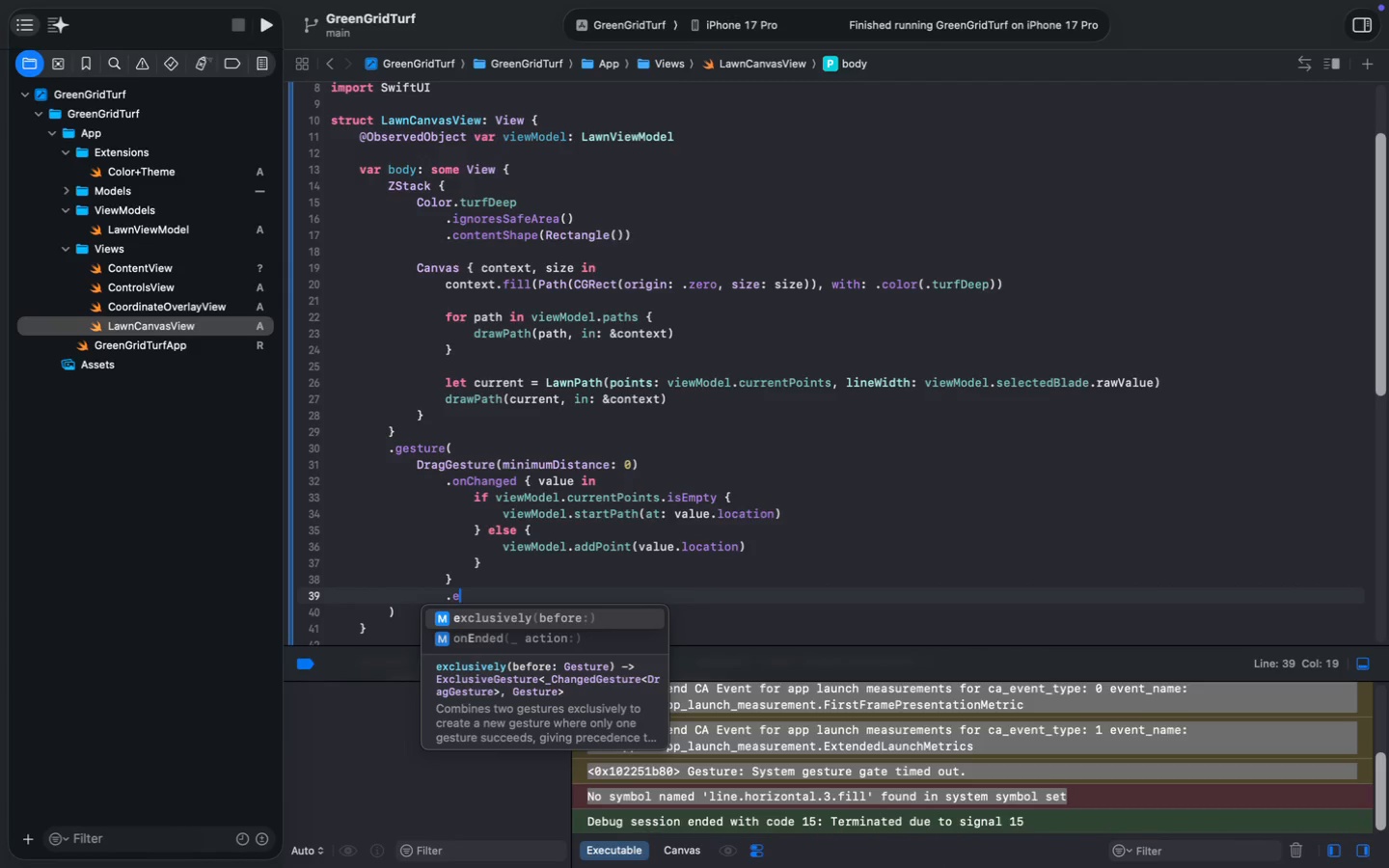 
type(.ended)
 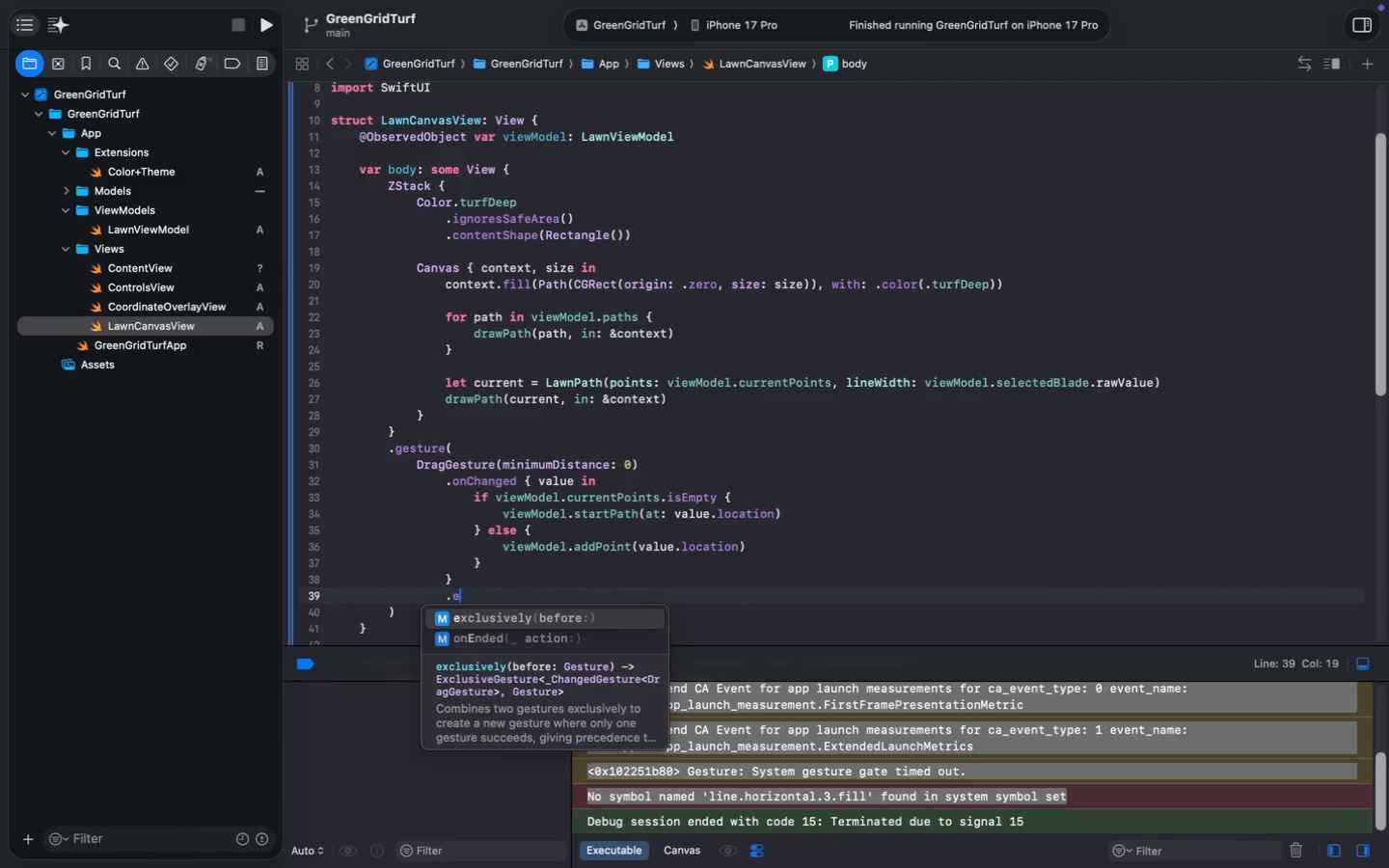 
key(Enter)
 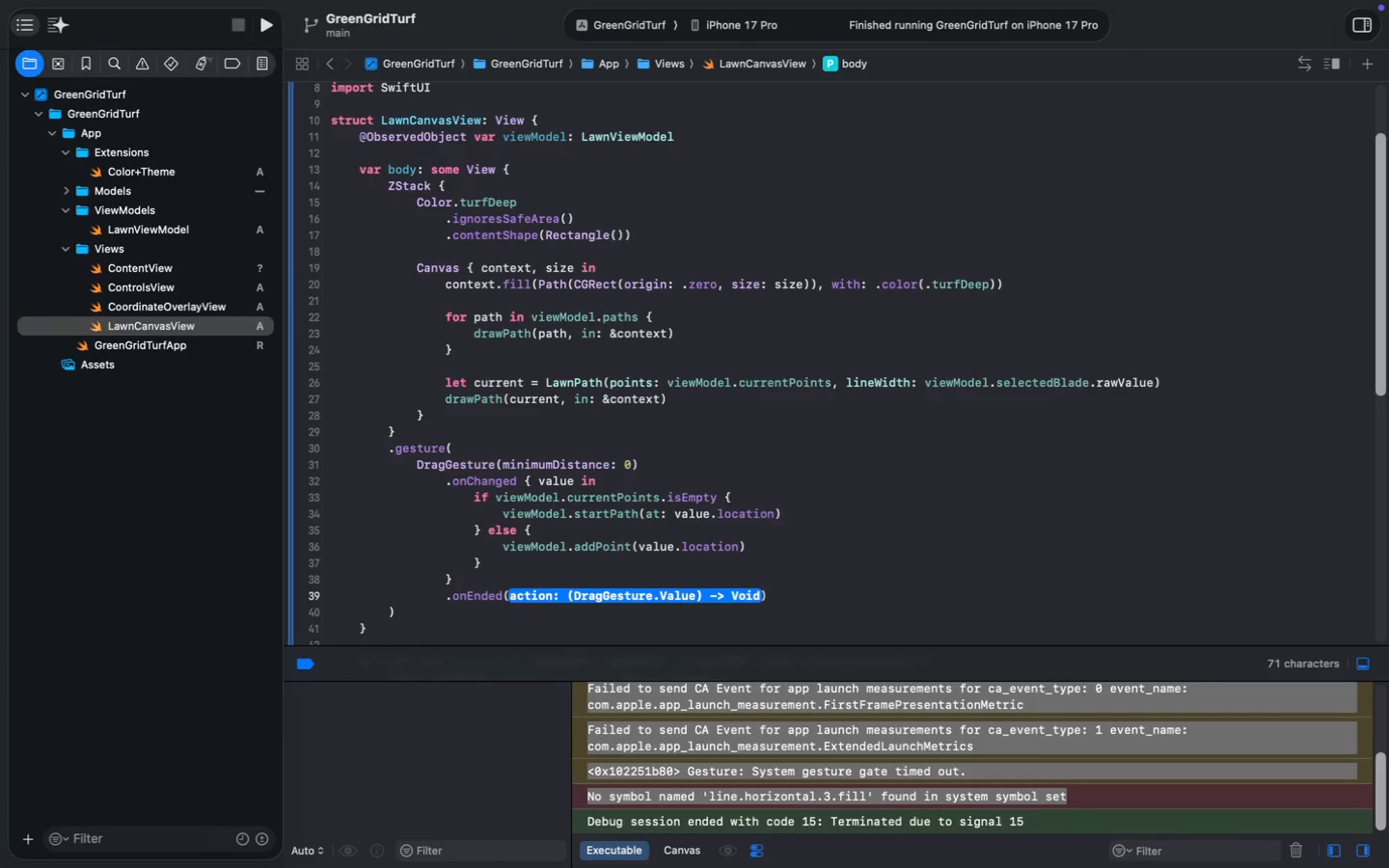 
key(Backspace)
 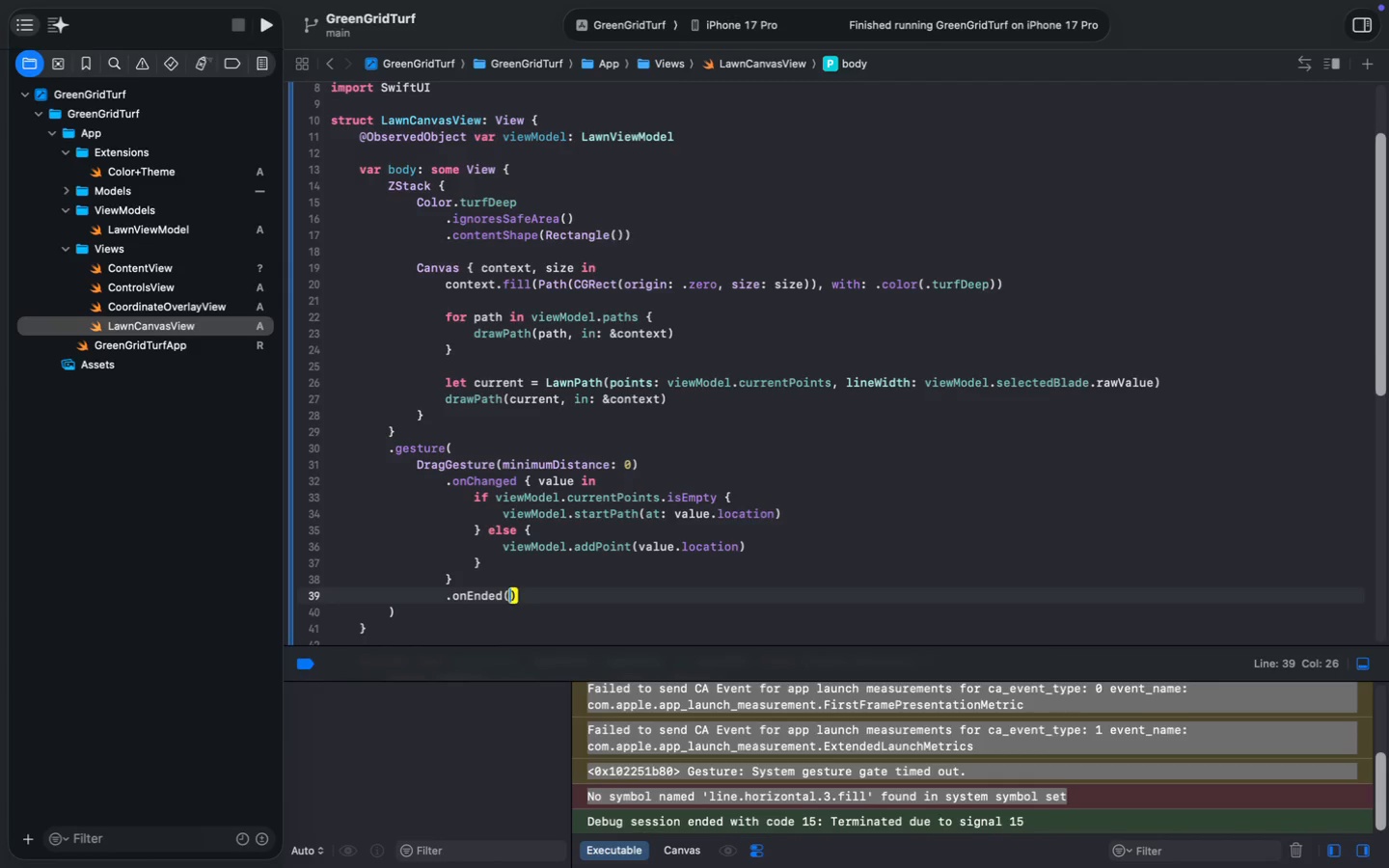 
key(Backspace)
 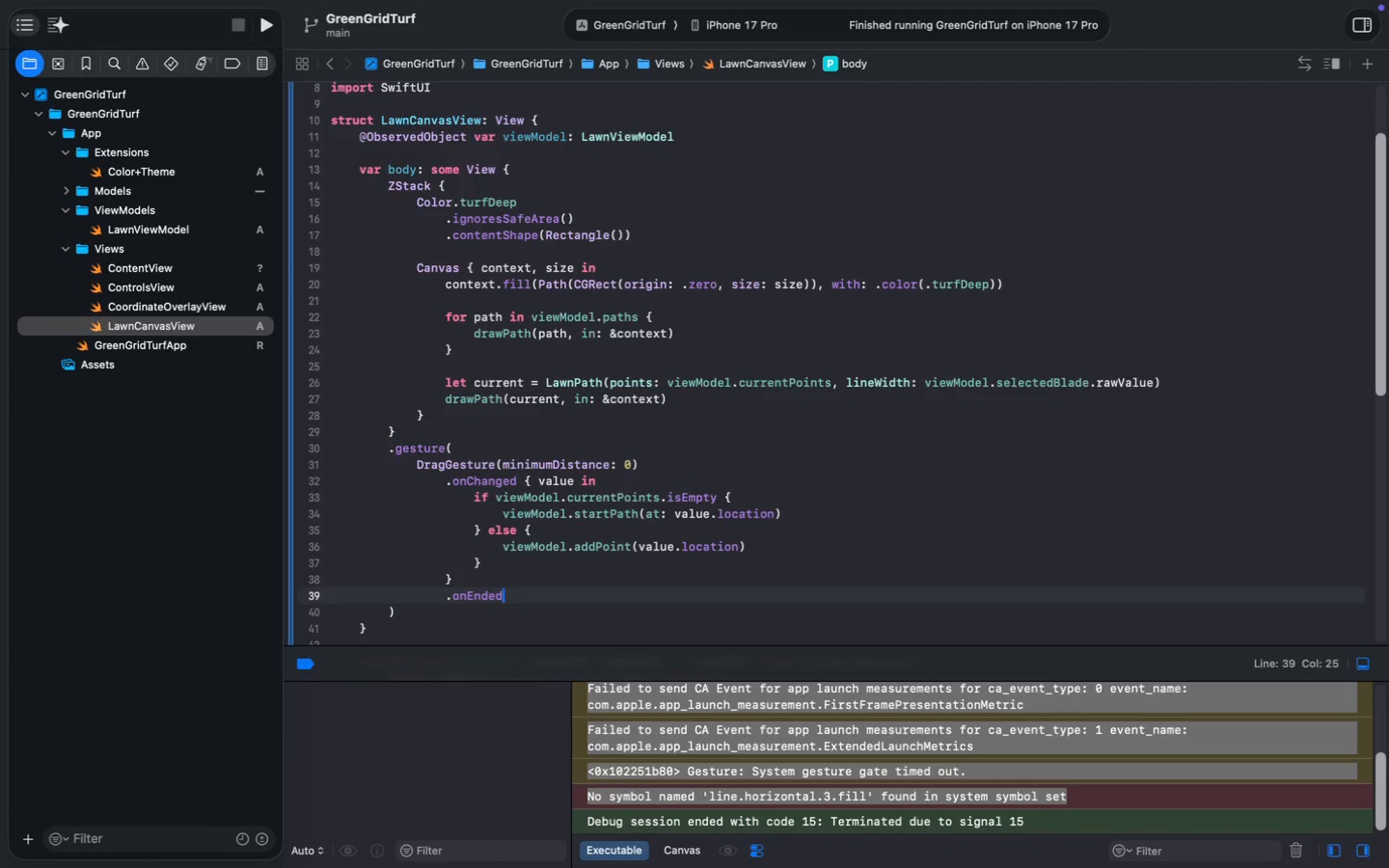 
key(Space)
 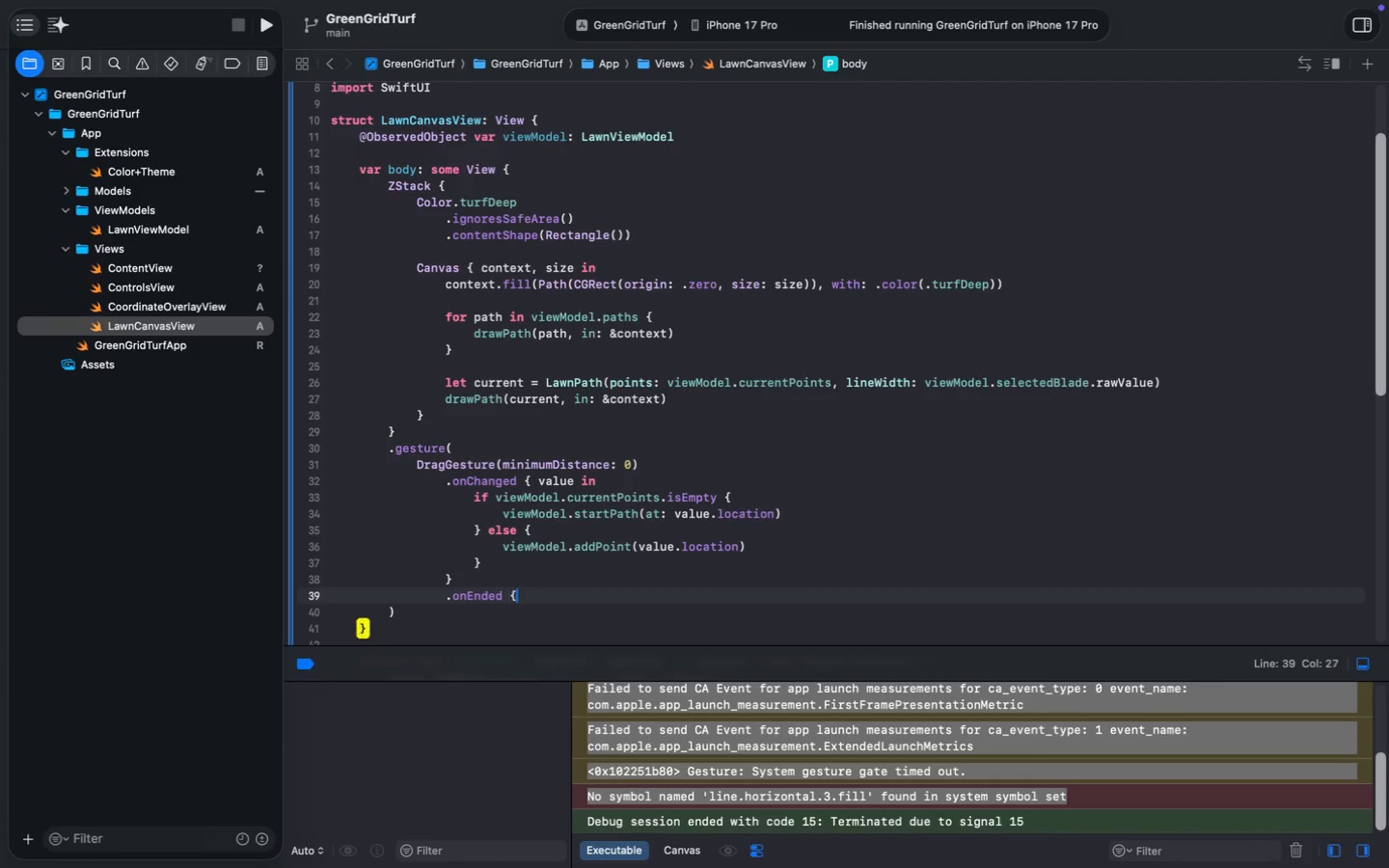 
key(Shift+ShiftLeft)
 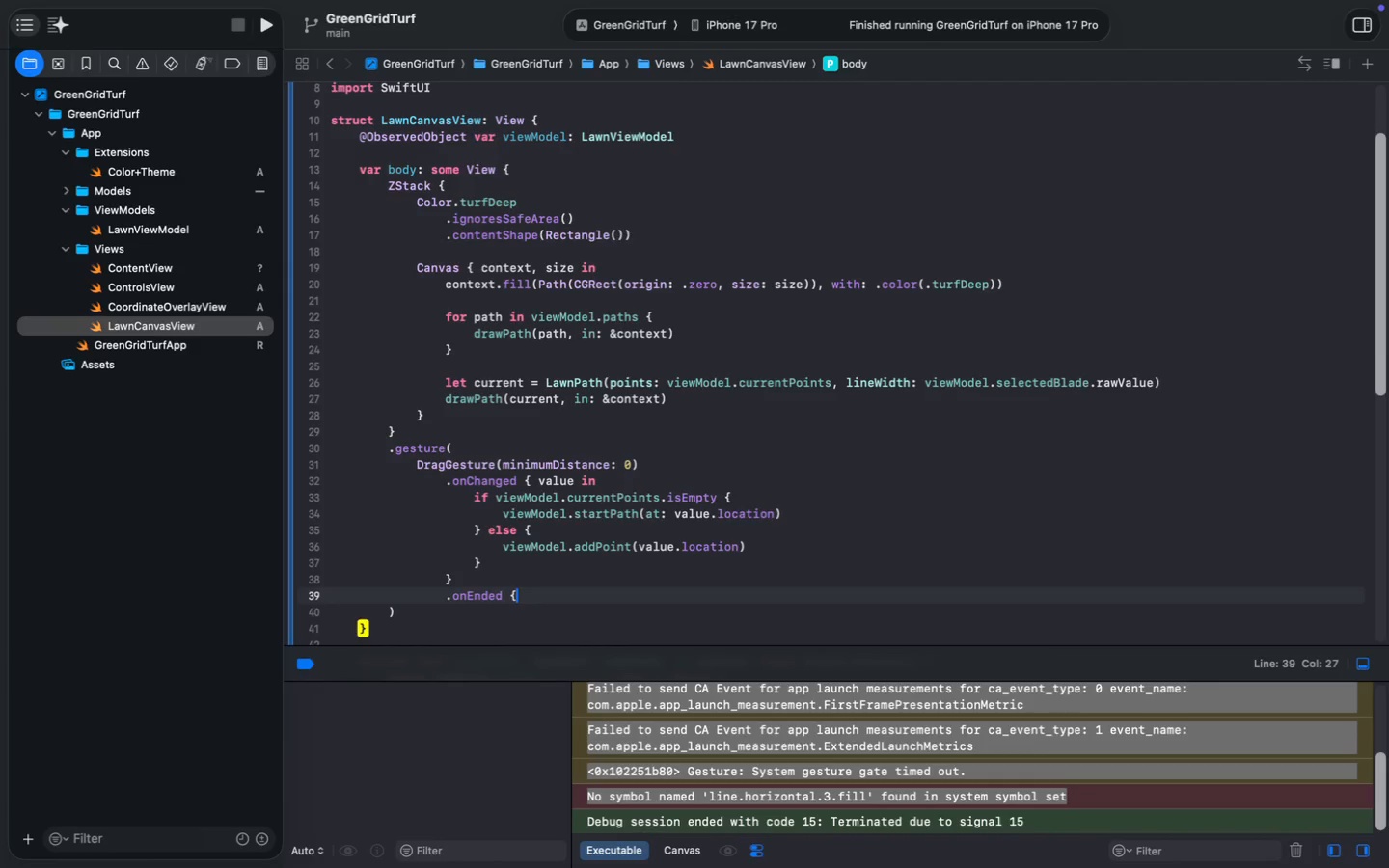 
key(Shift+BracketLeft)
 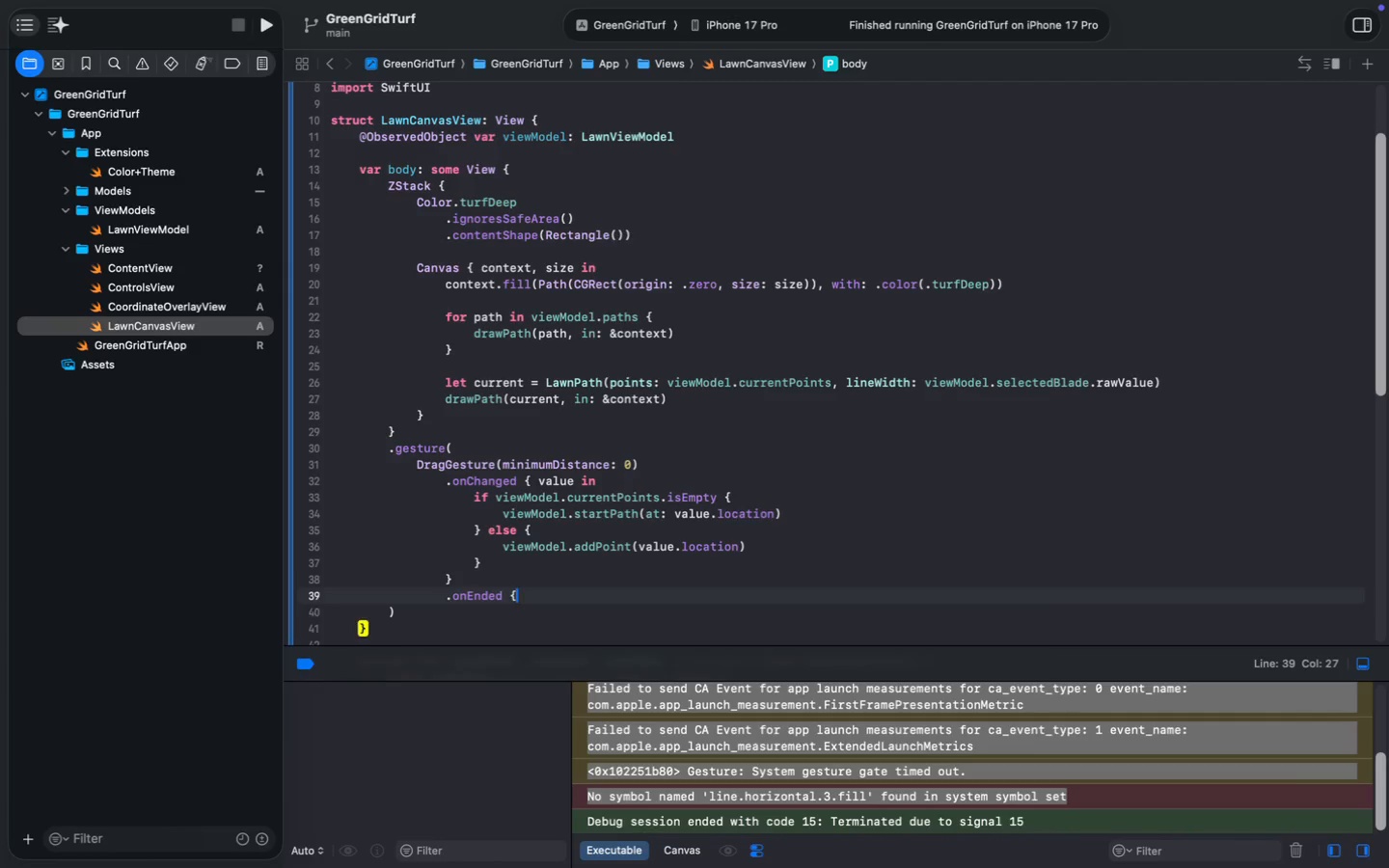 
key(Enter)
 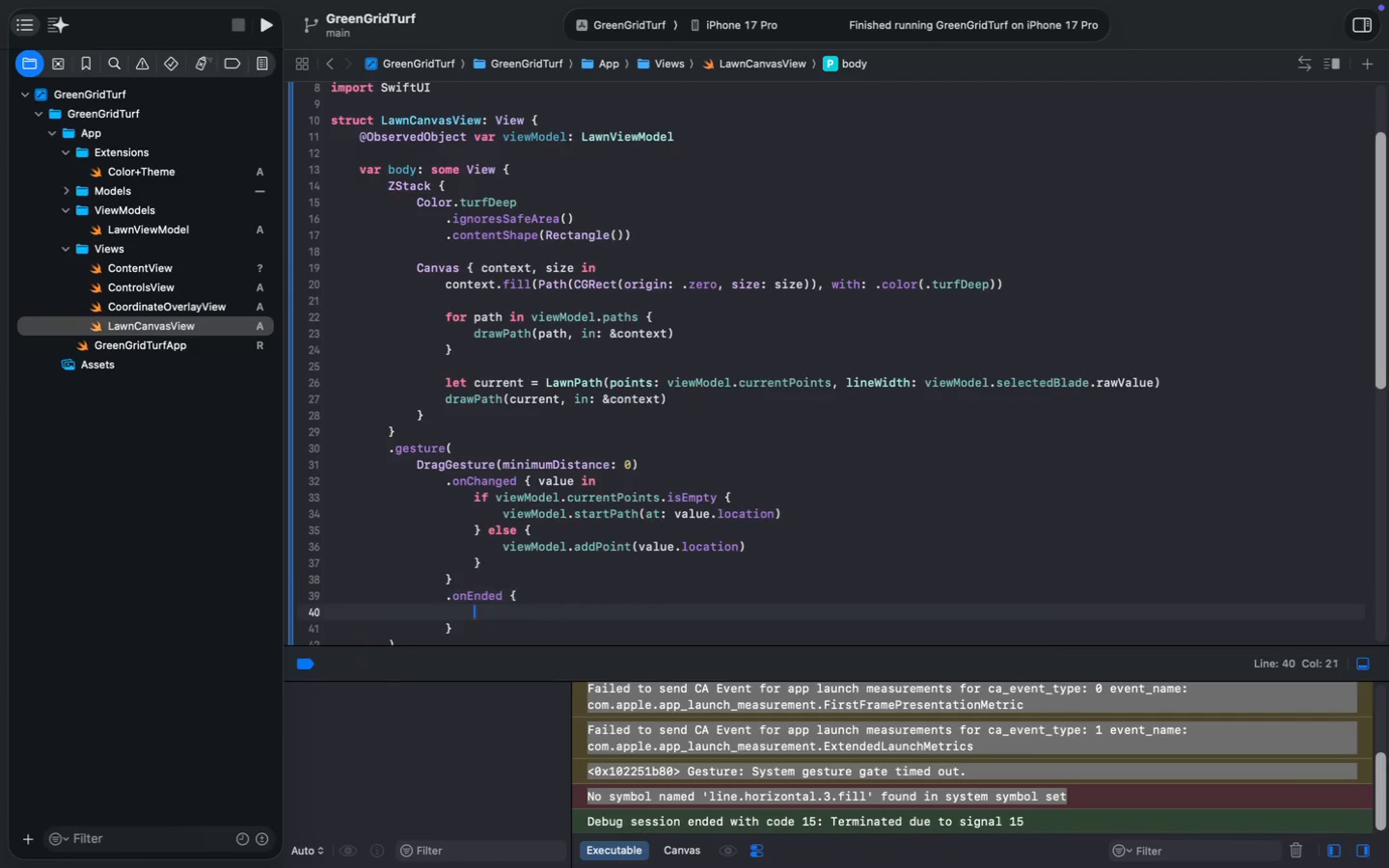 
type(_ in)
 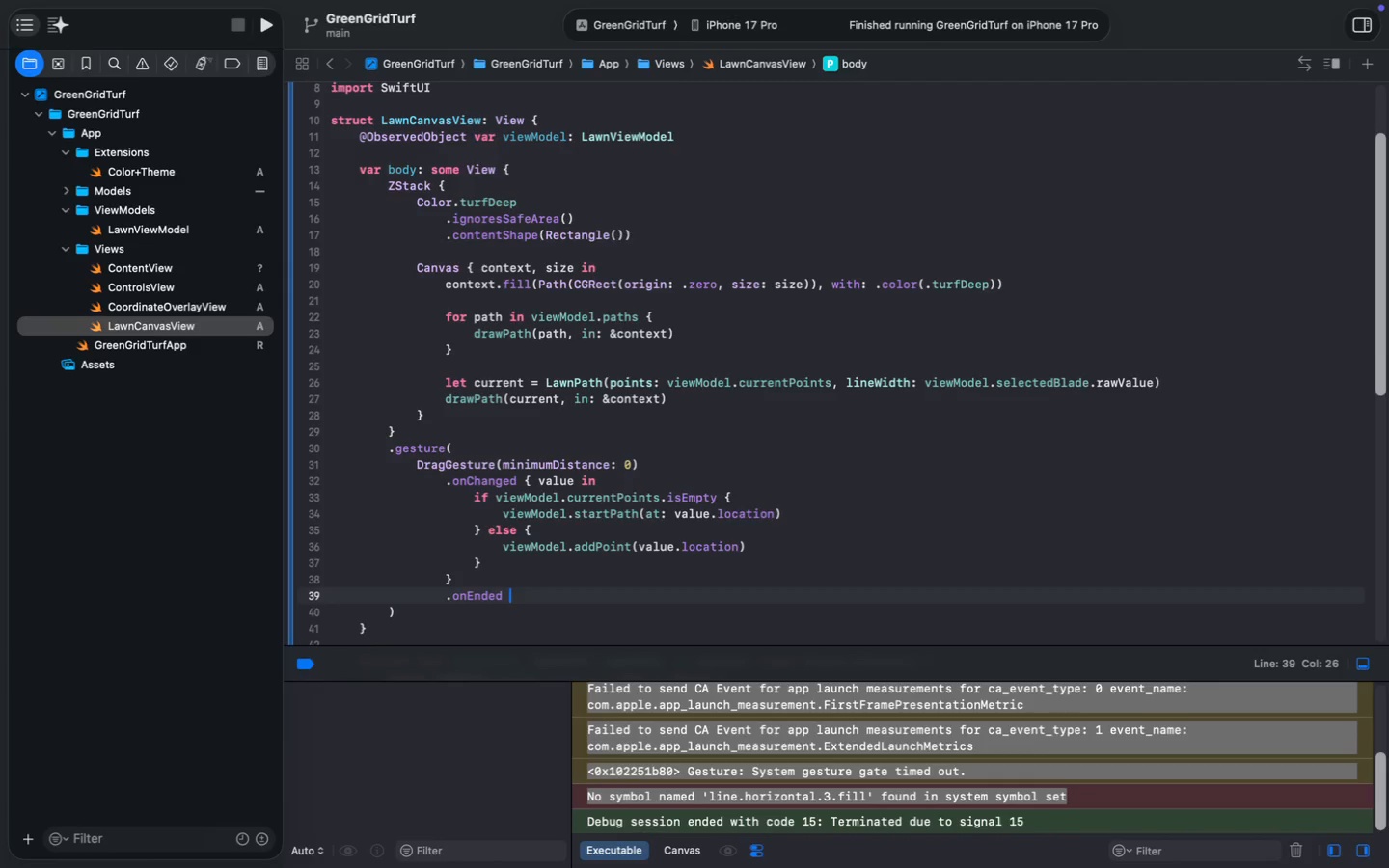 
key(Meta+Z)
 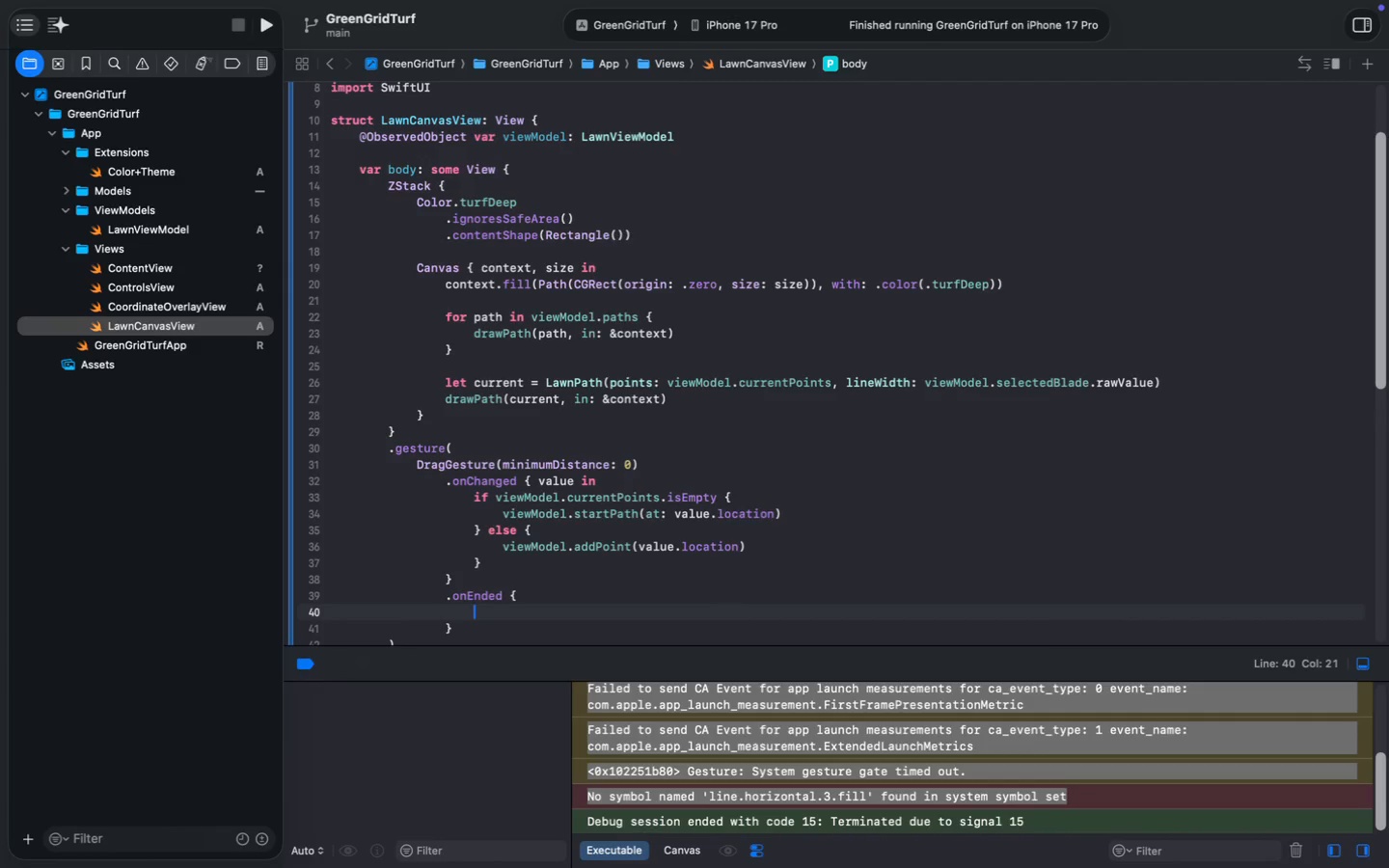 
key(ArrowUp)
 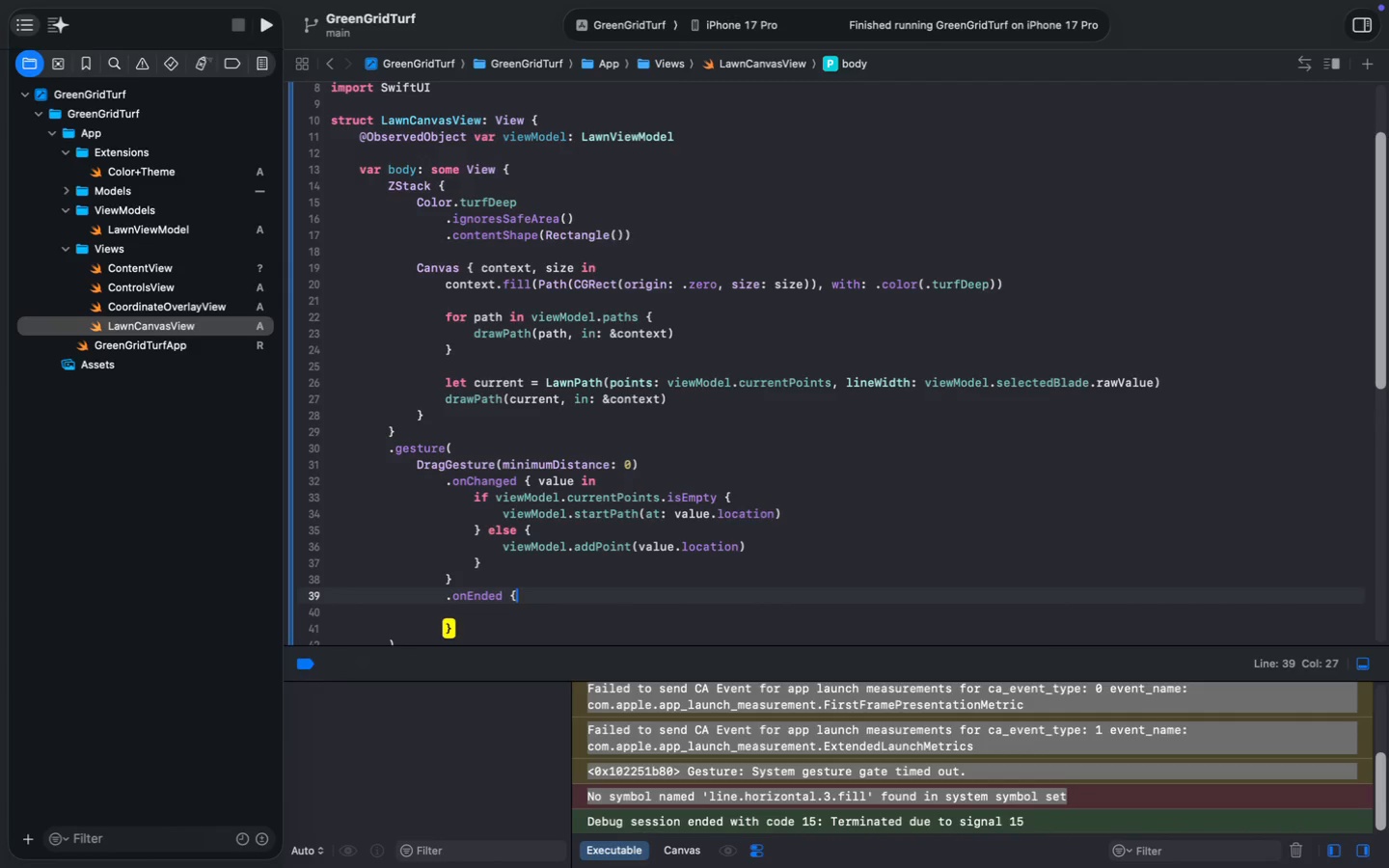 
key(Meta+MetaRight)
 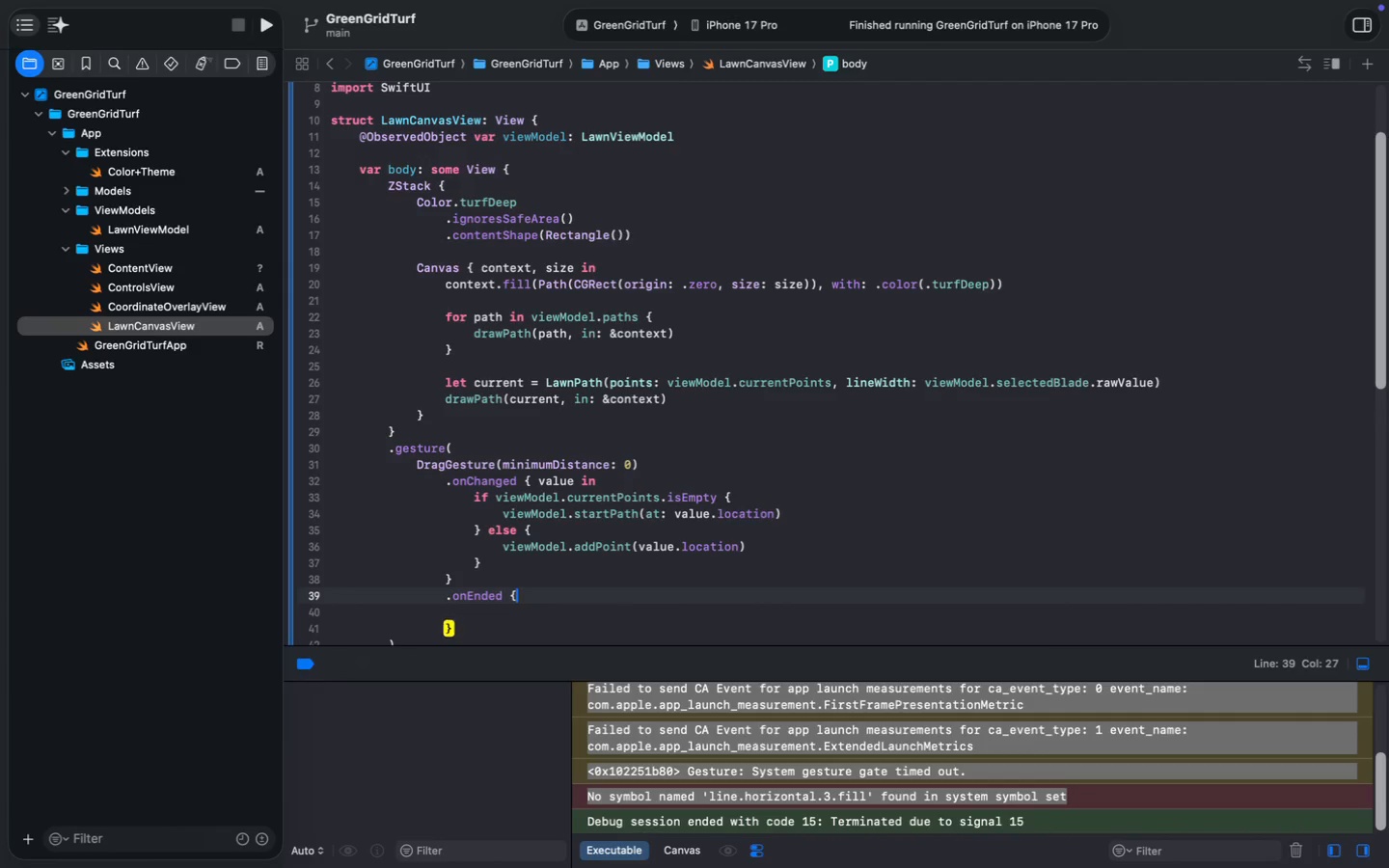 
key(Meta+ArrowRight)
 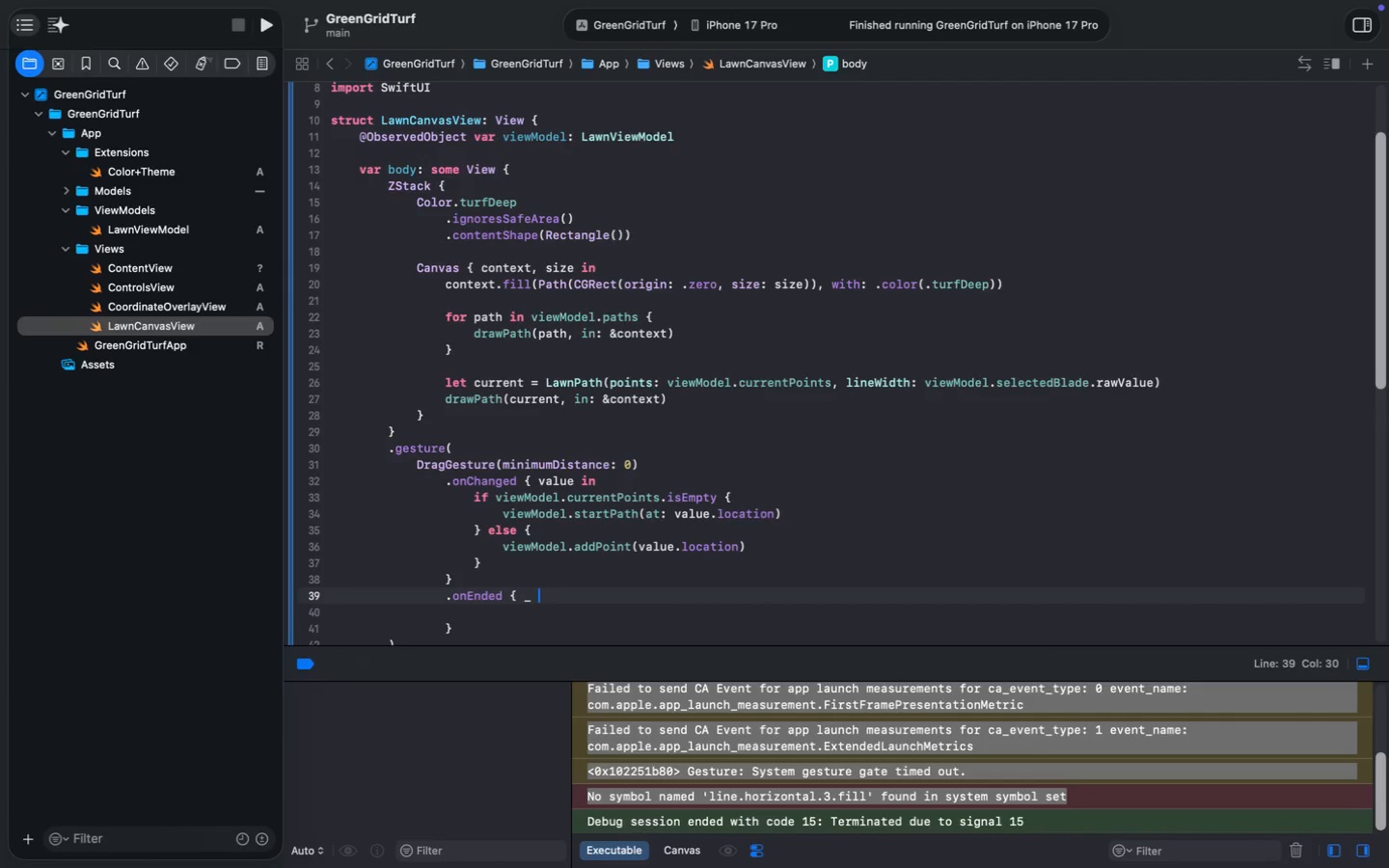 
type( _ in)
 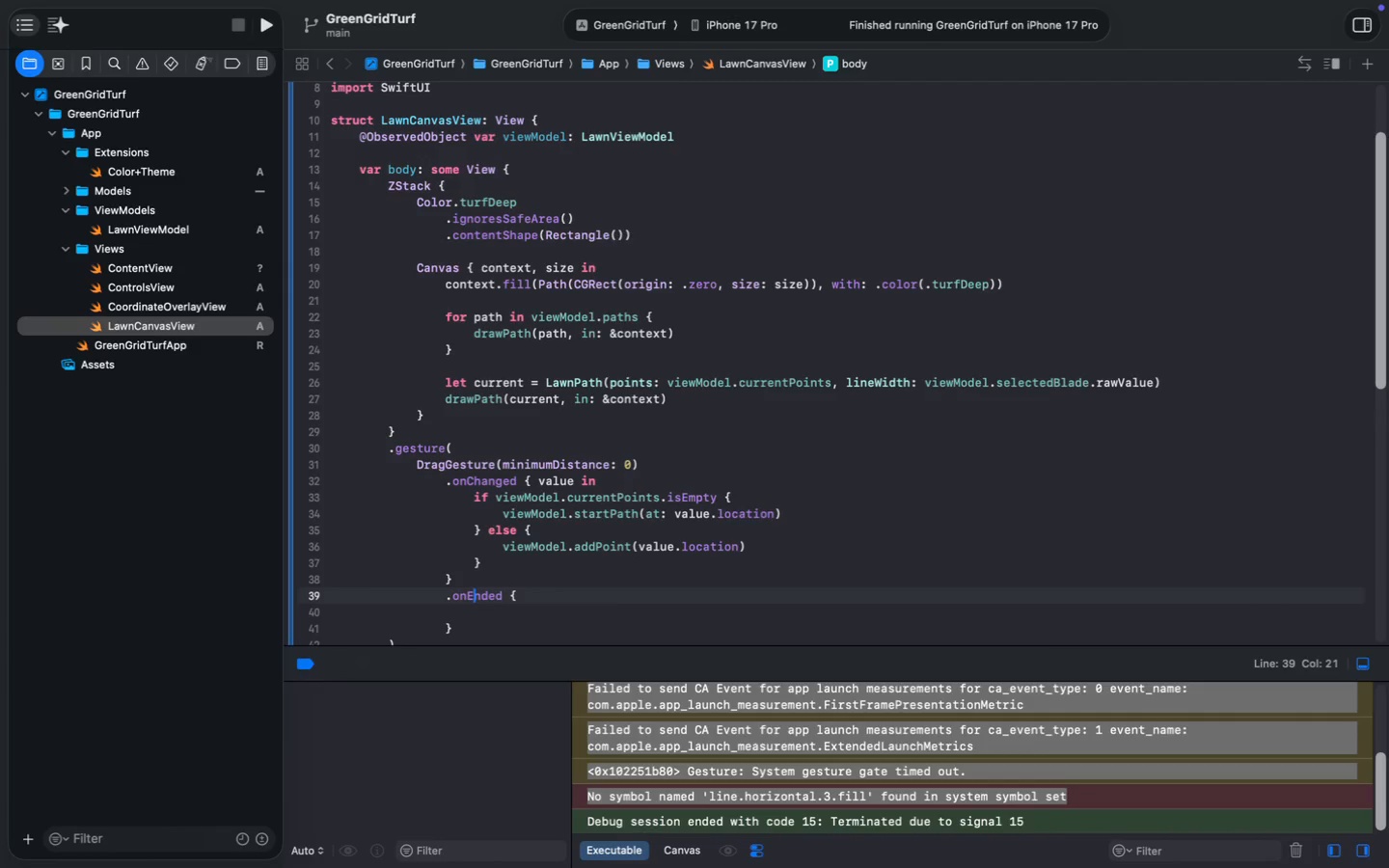 
key(Enter)
 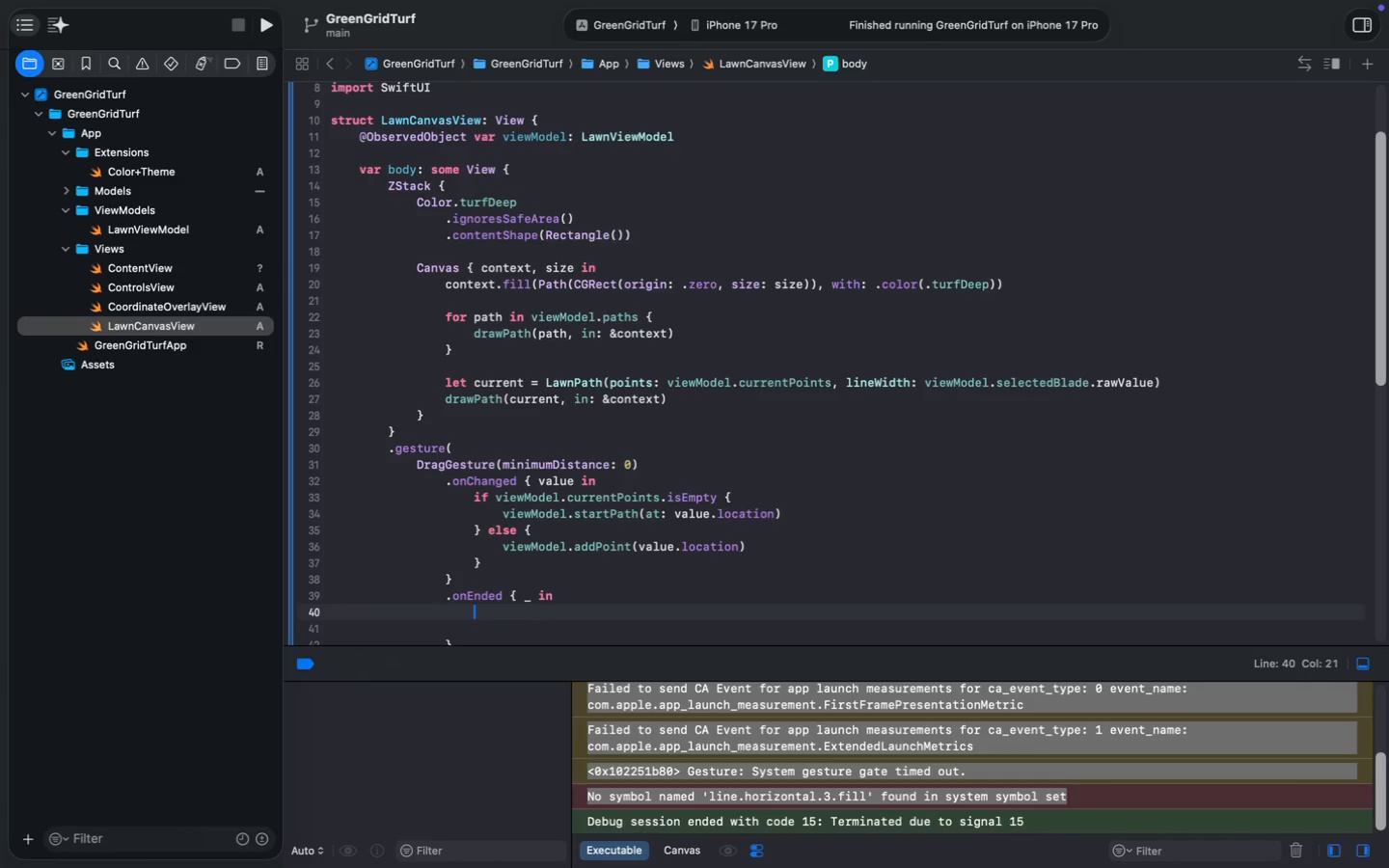 
type(viewm)
 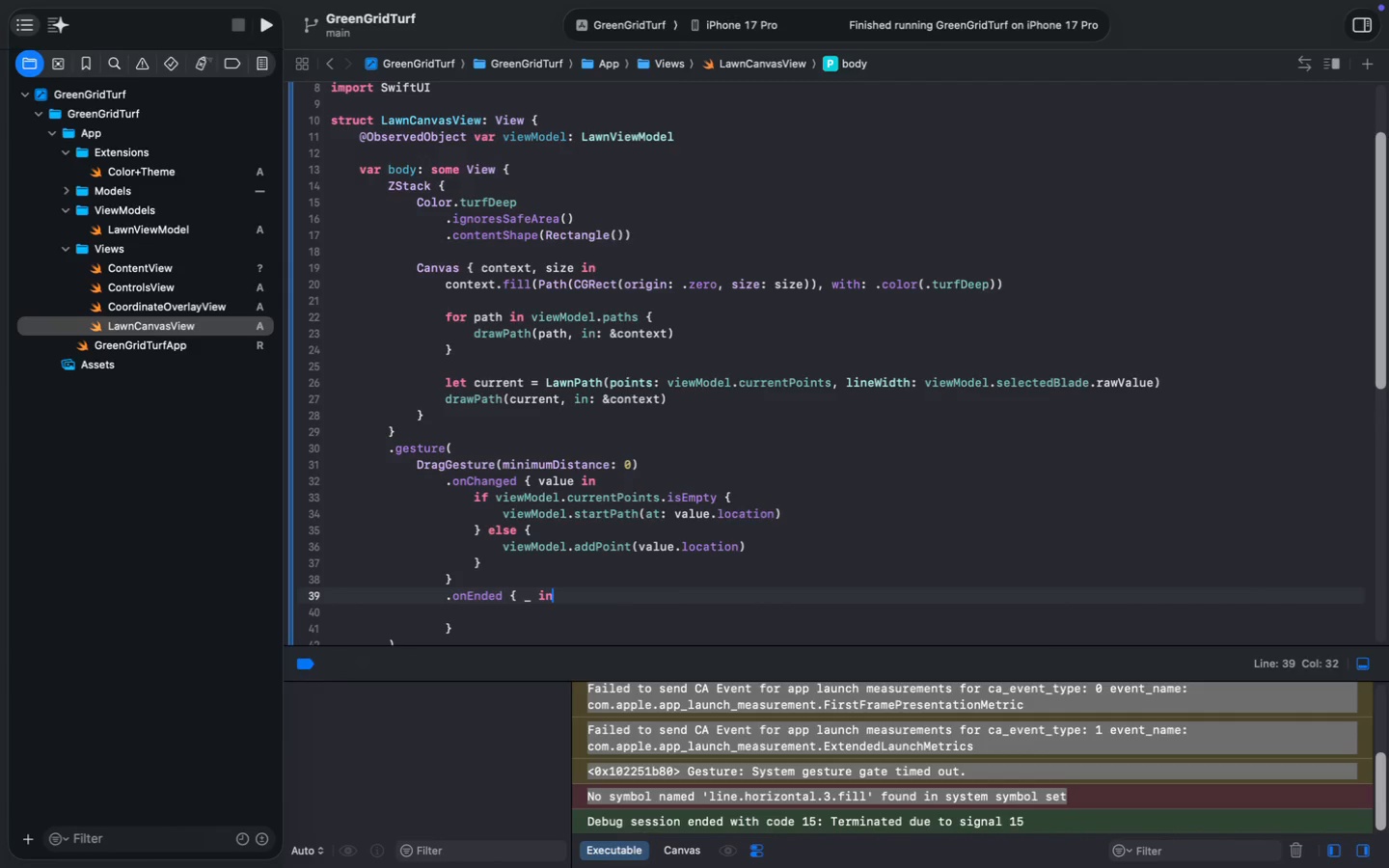 
key(Enter)
 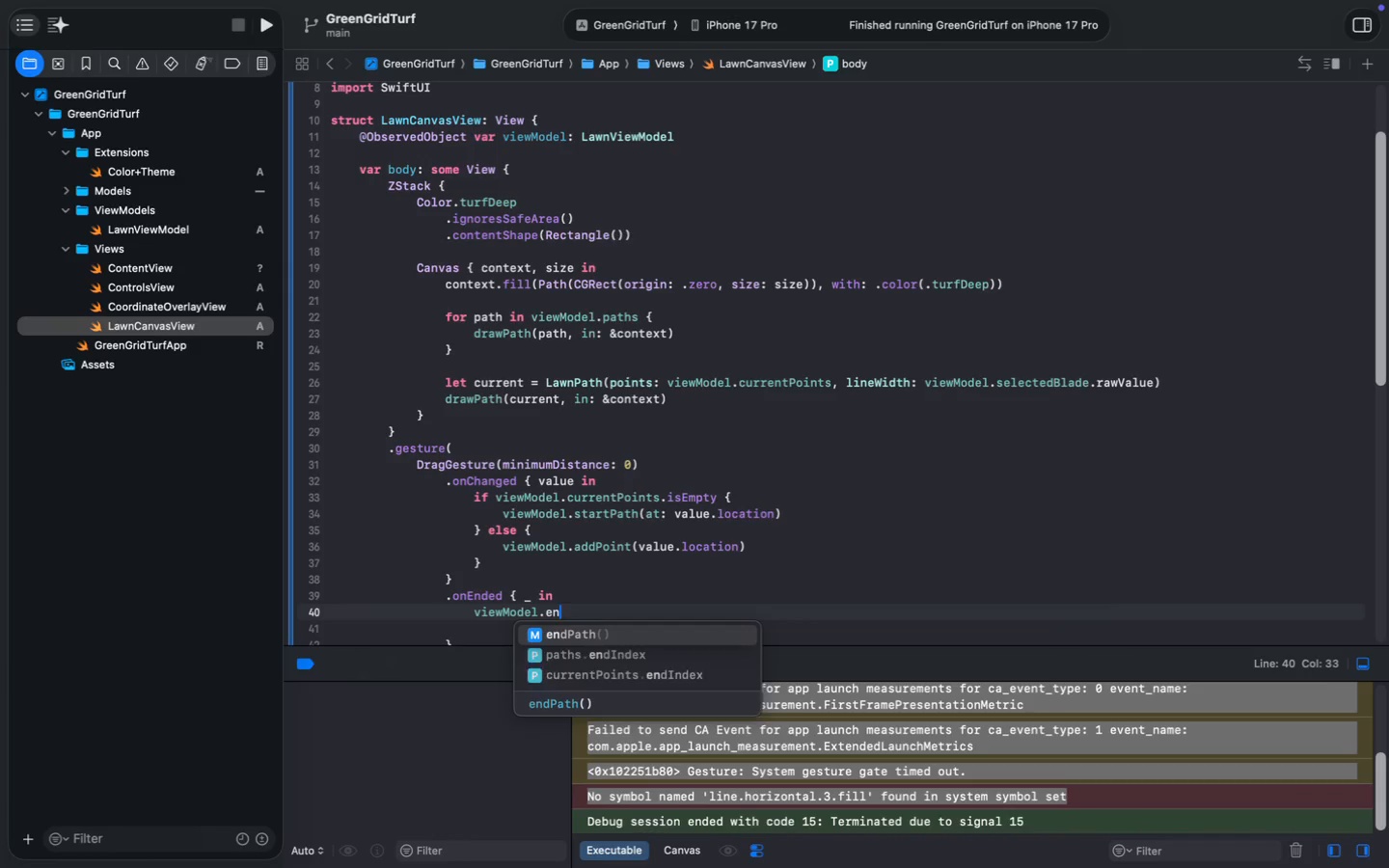 
type(.end)
 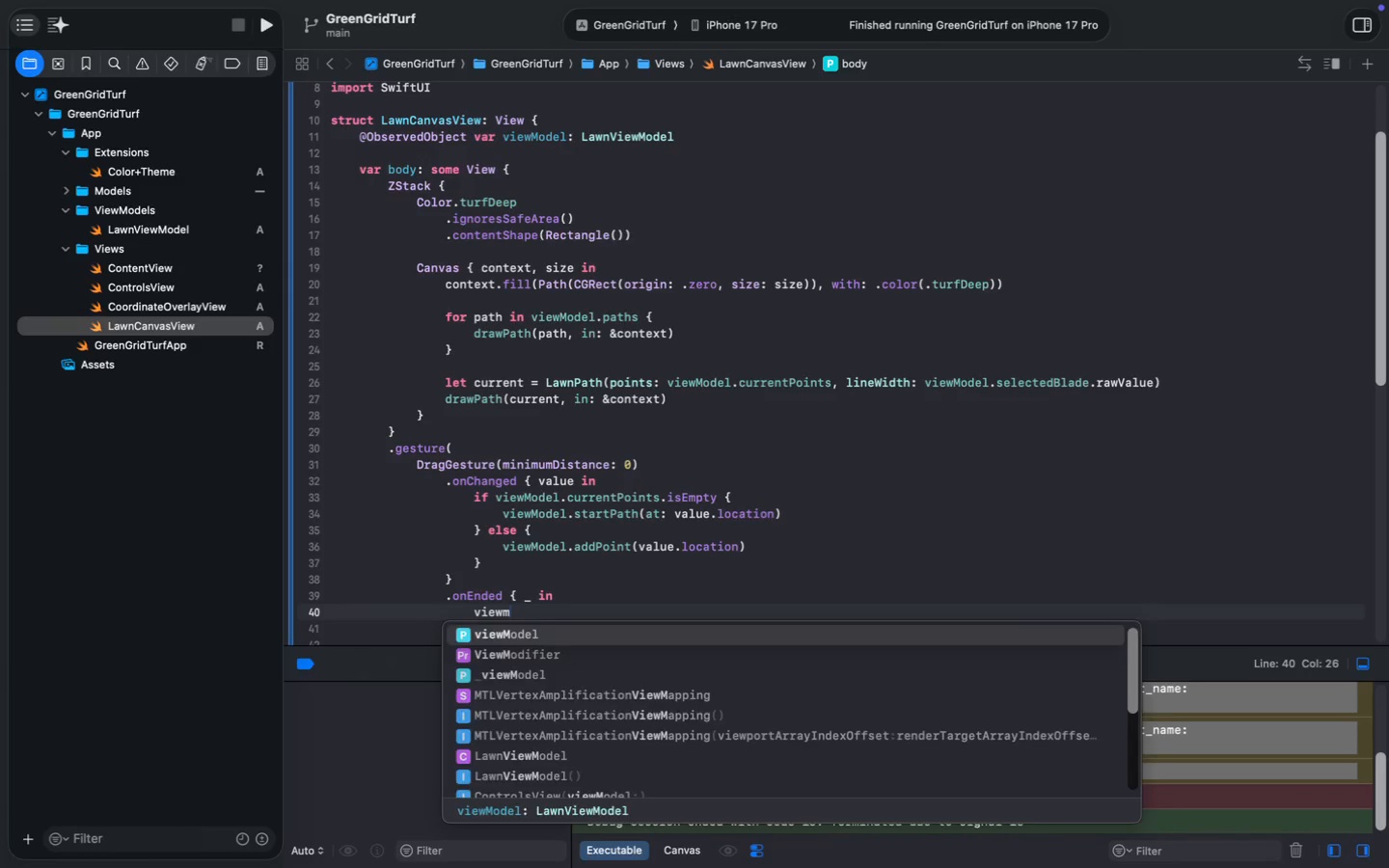 
key(Enter)
 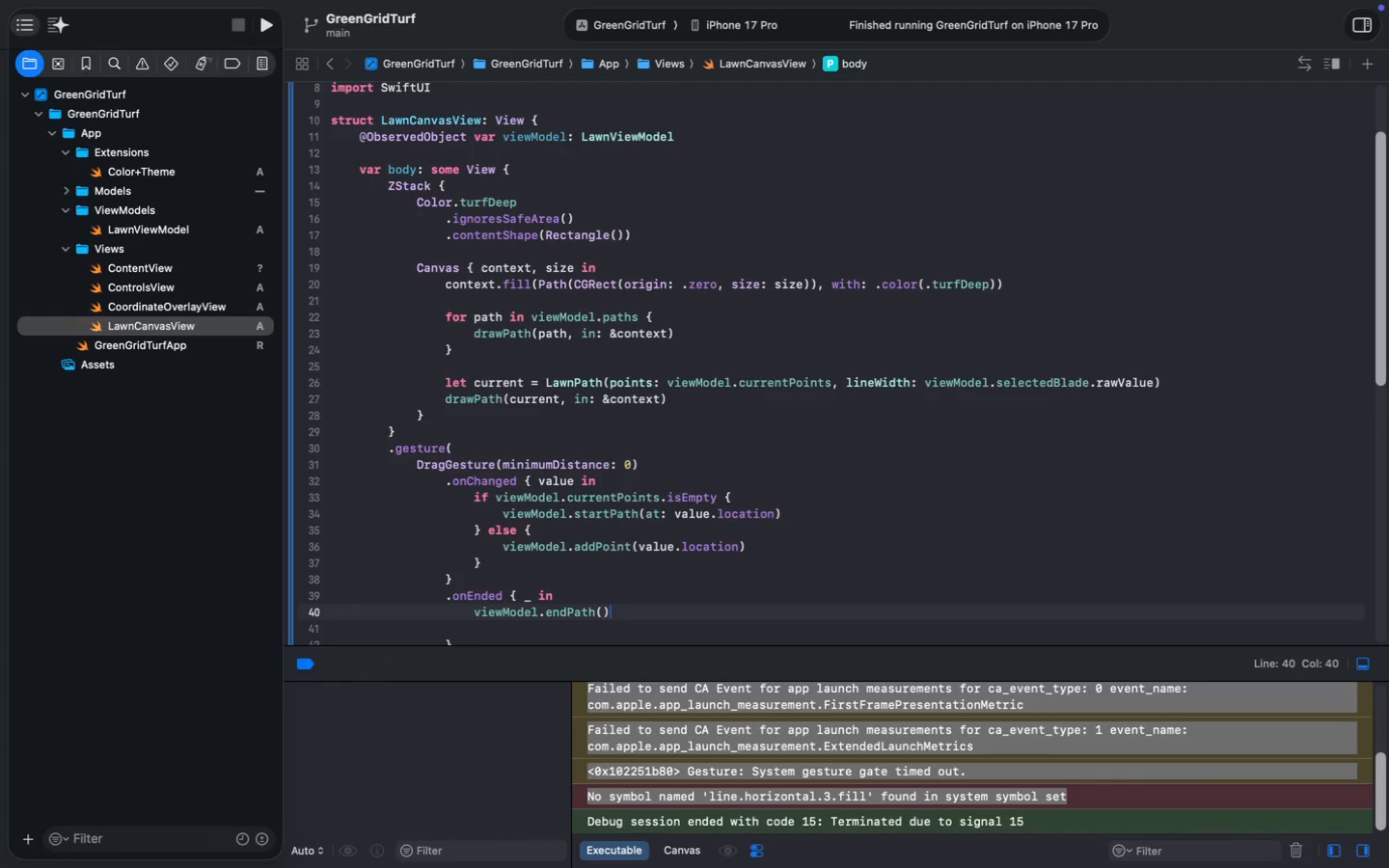 
wait(6.77)
 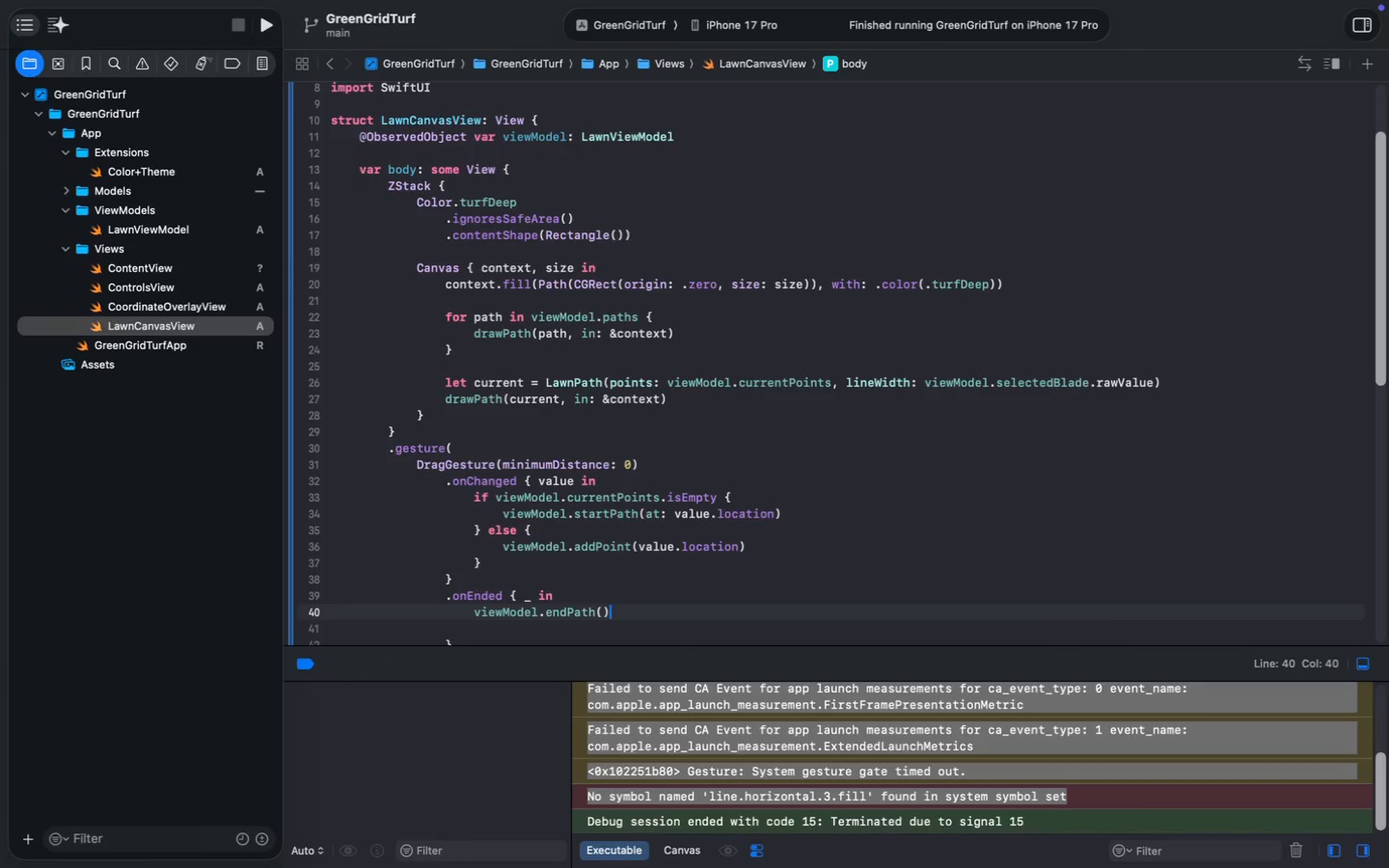 
key(Meta+CommandLeft)
 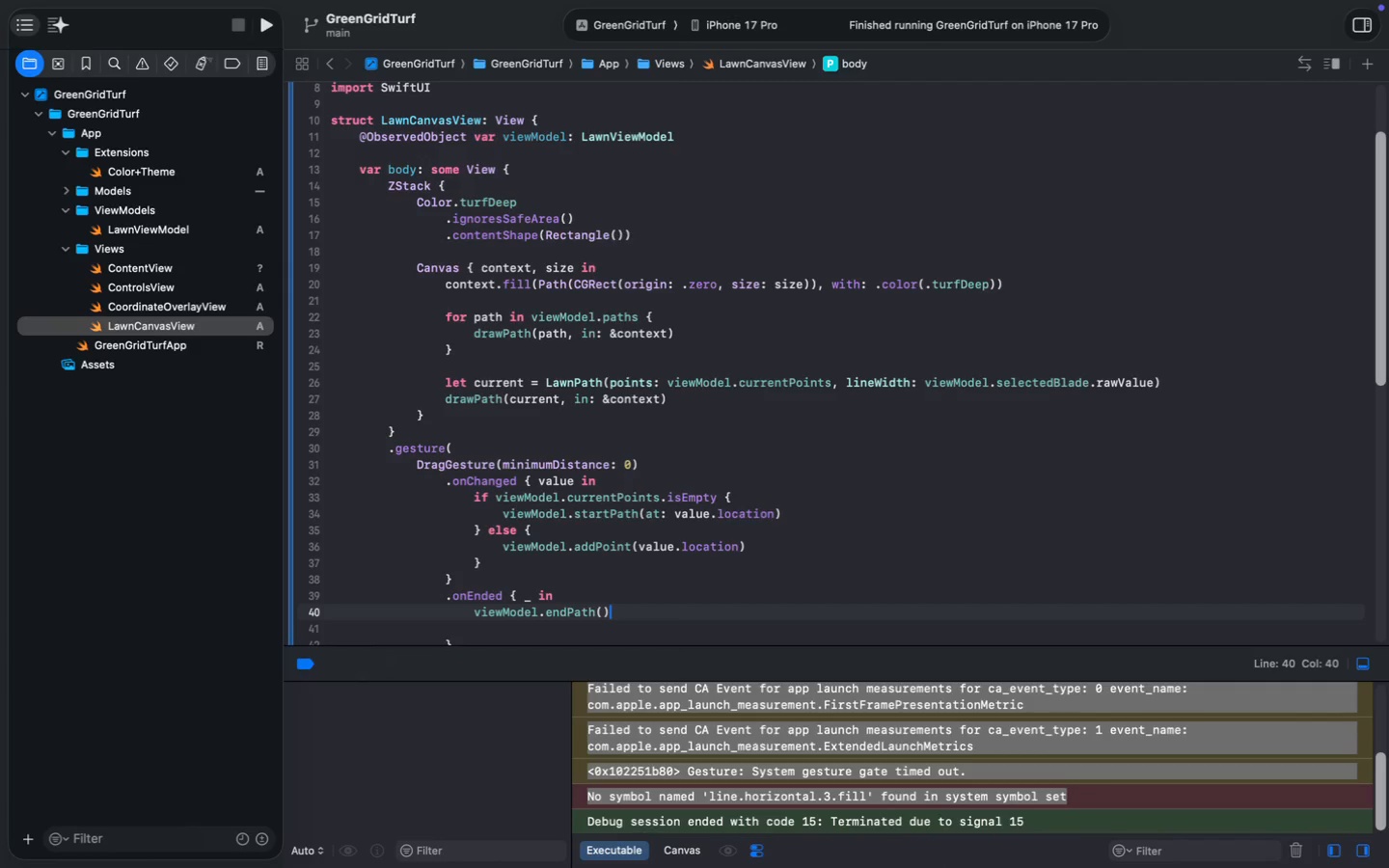 
key(Meta+S)
 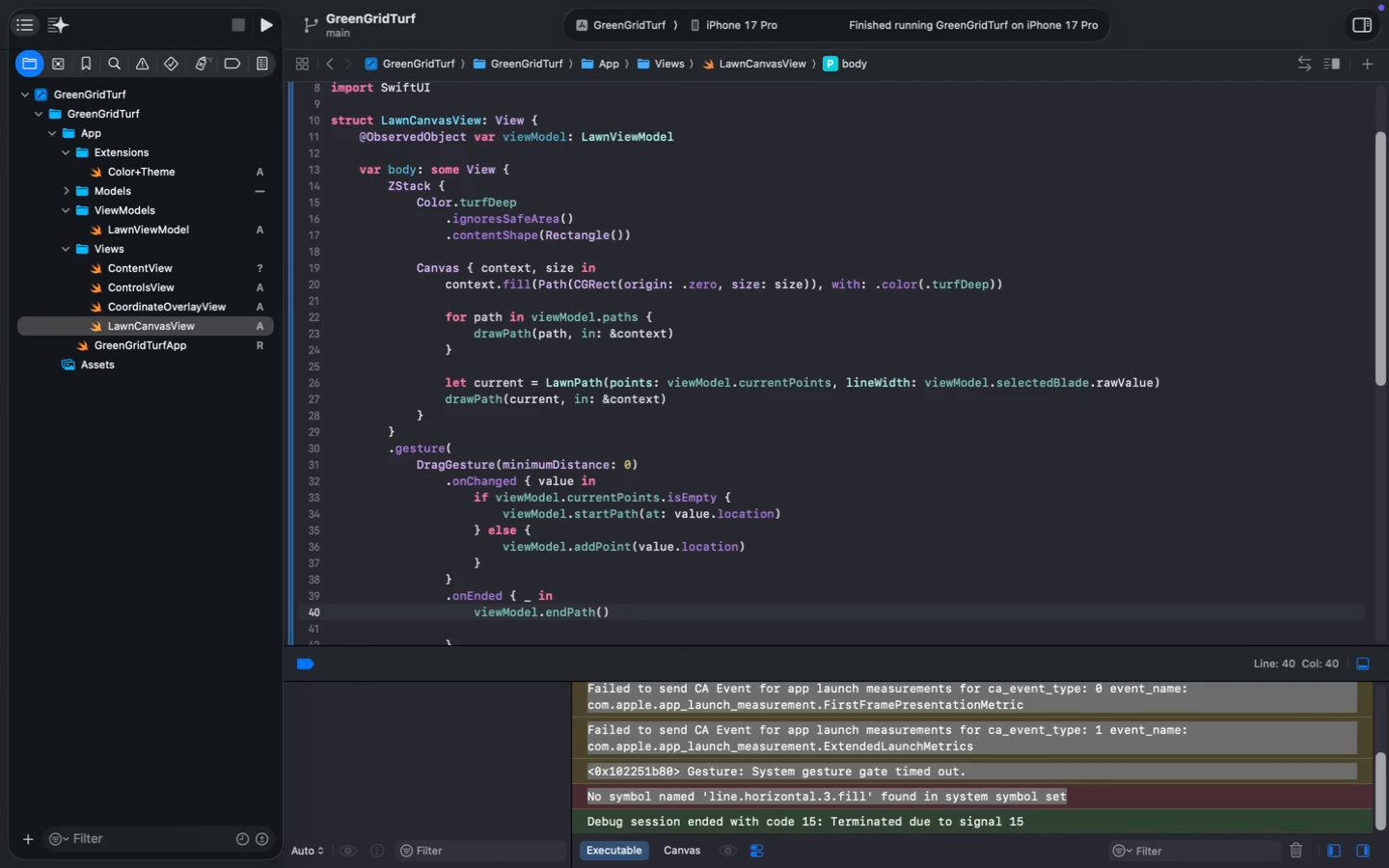 
scroll: coordinate [880, 471], scroll_direction: down, amount: 25.0
 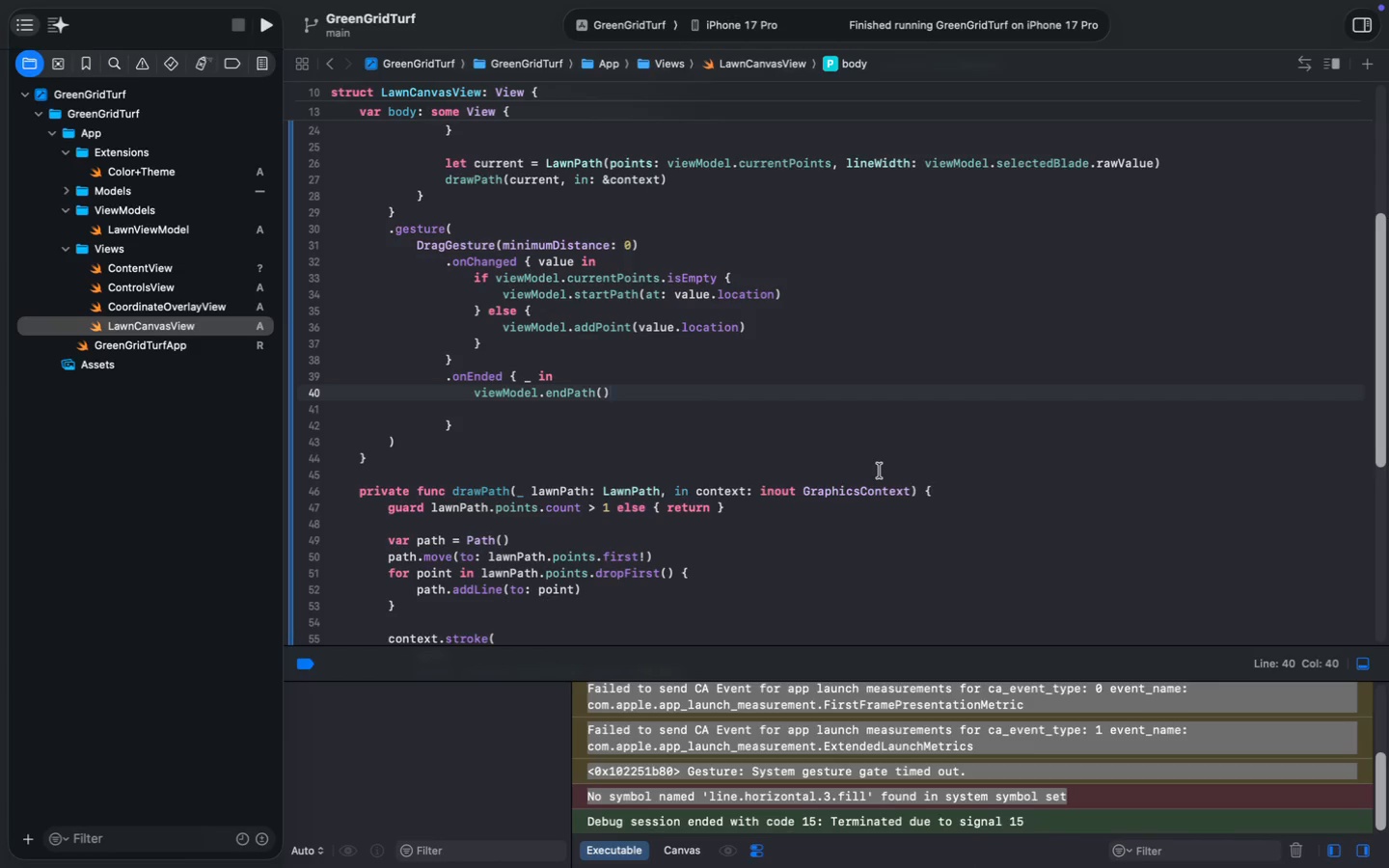 
wait(6.04)
 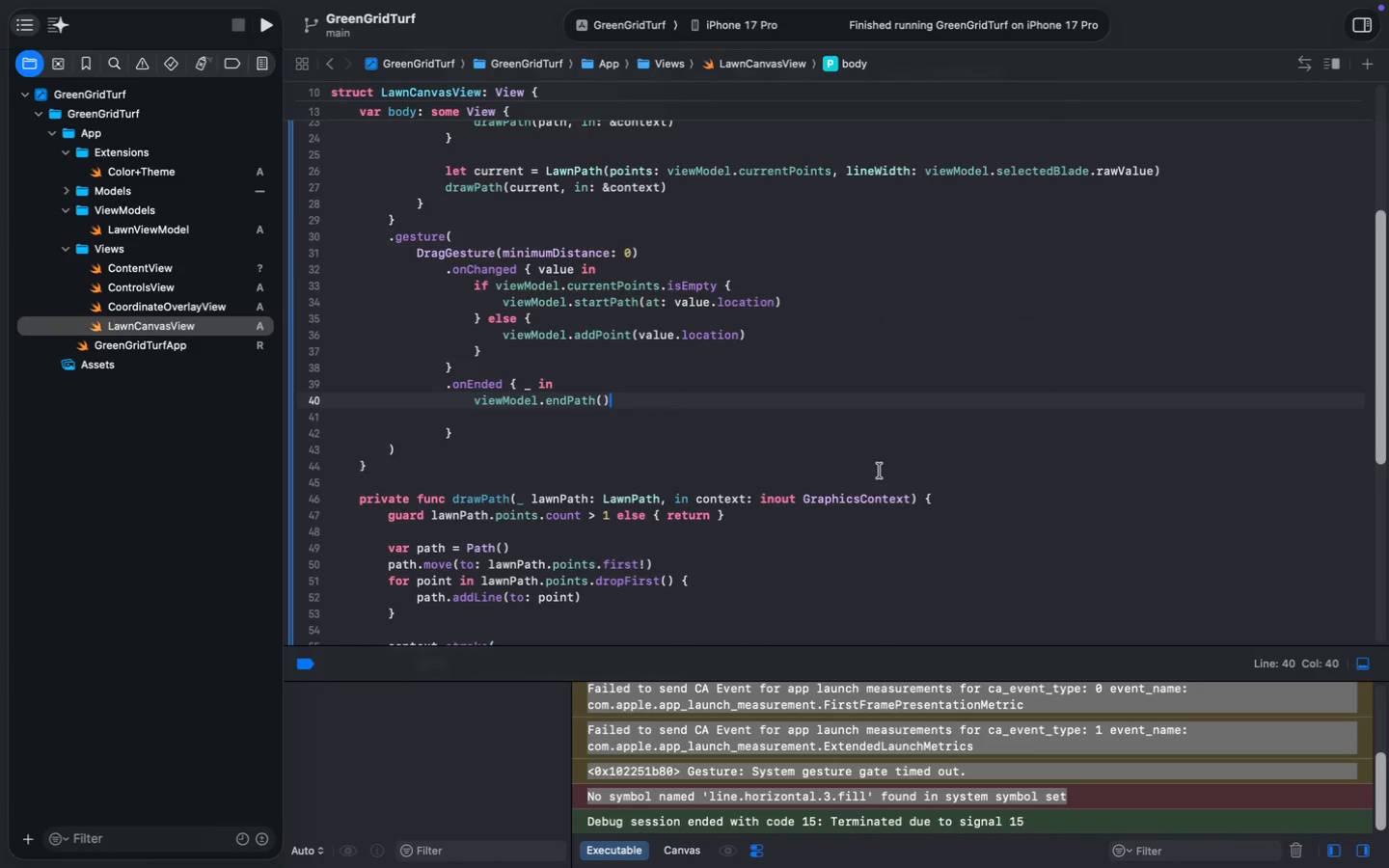 
scroll: coordinate [880, 471], scroll_direction: down, amount: 7.0
 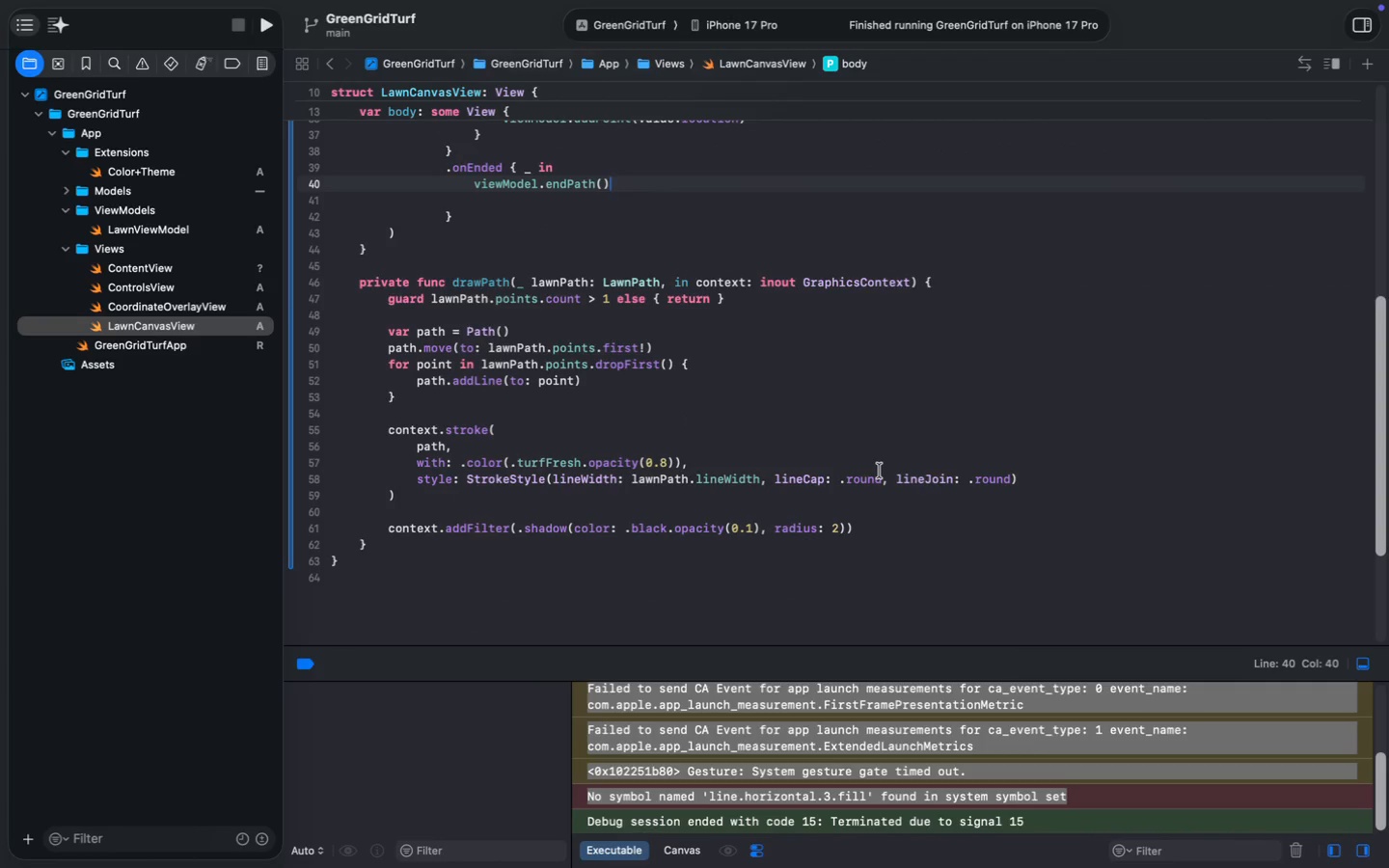 
wait(11.71)
 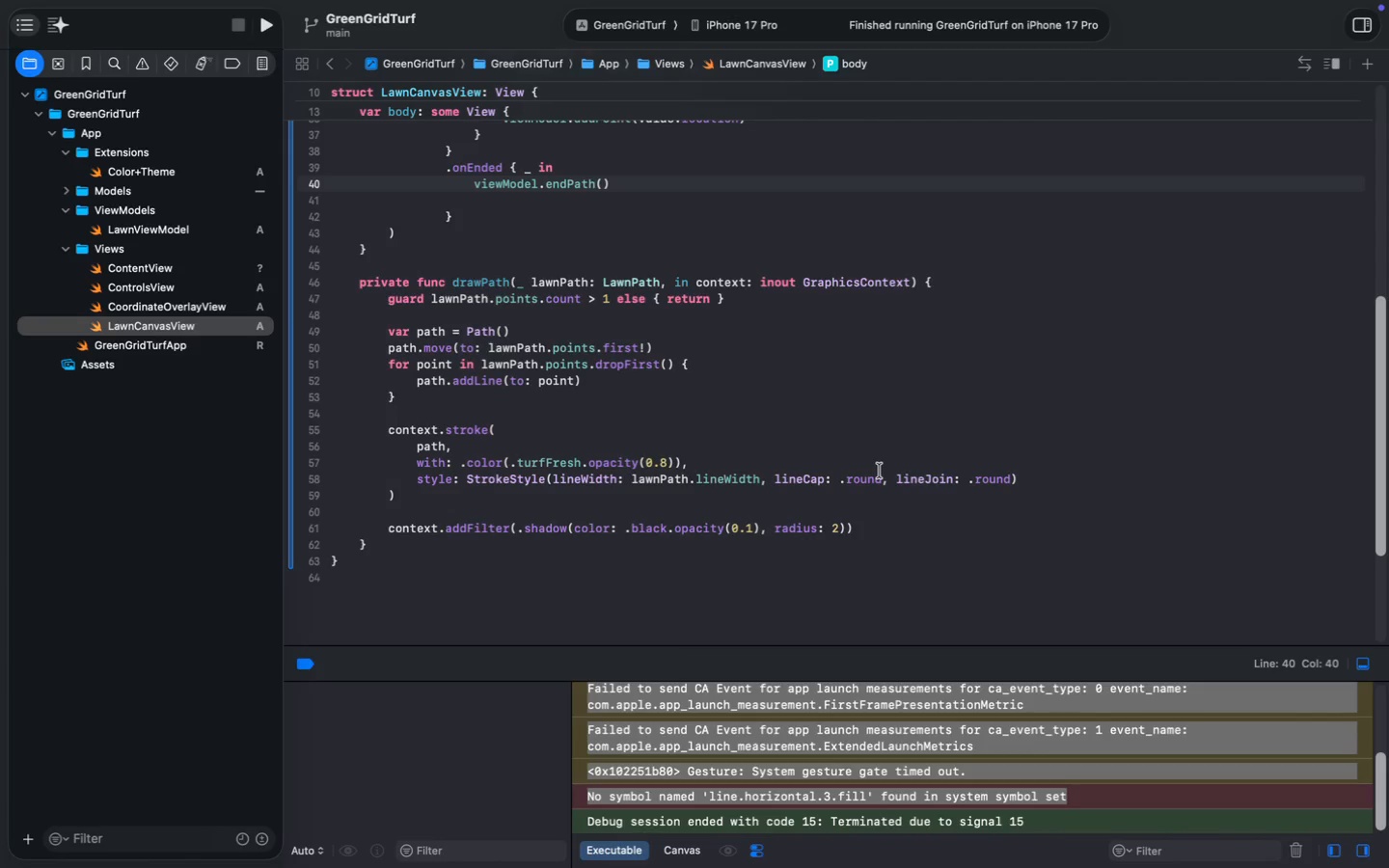 
key(Meta+Shift+K)
 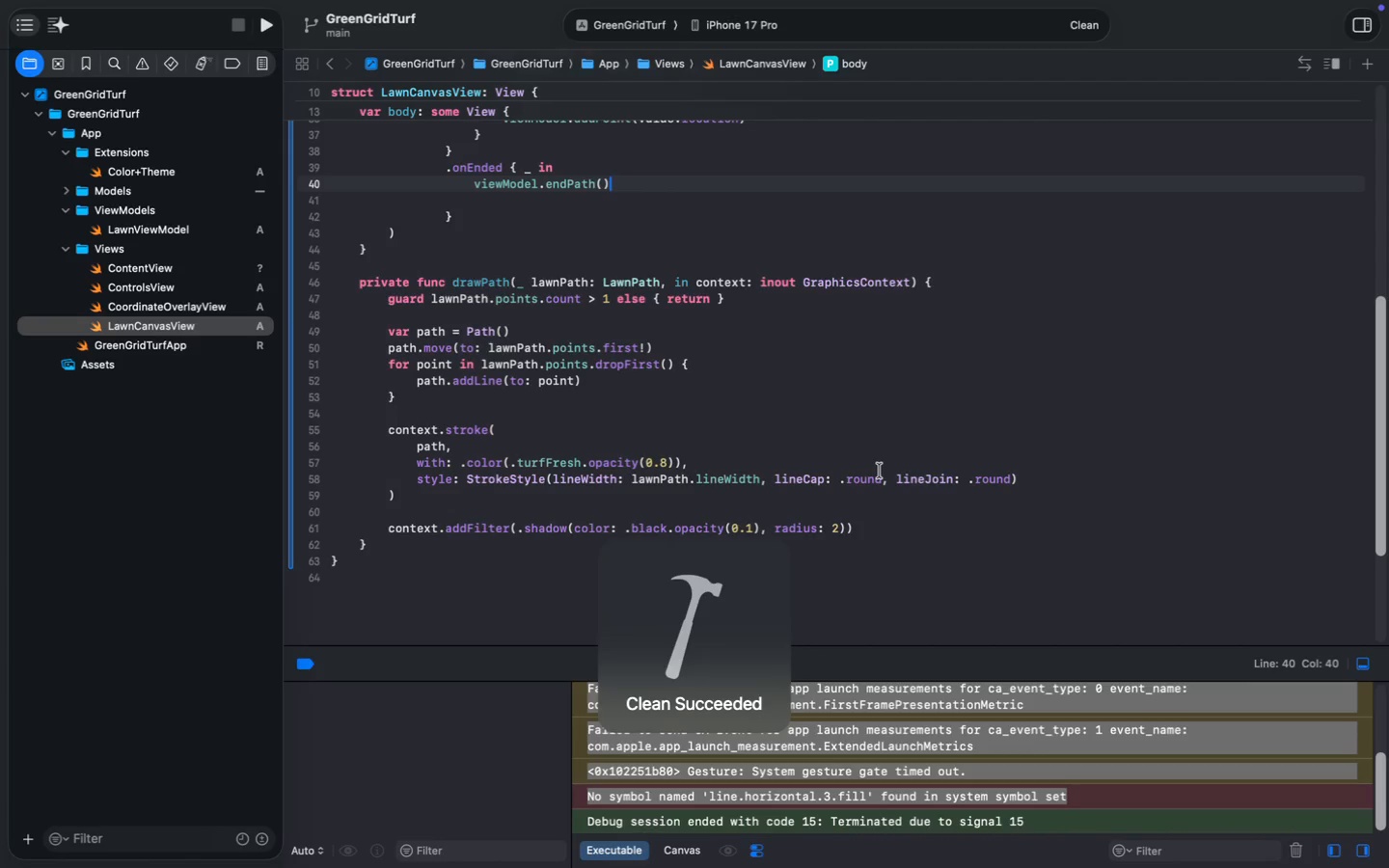 
key(Meta+R)
 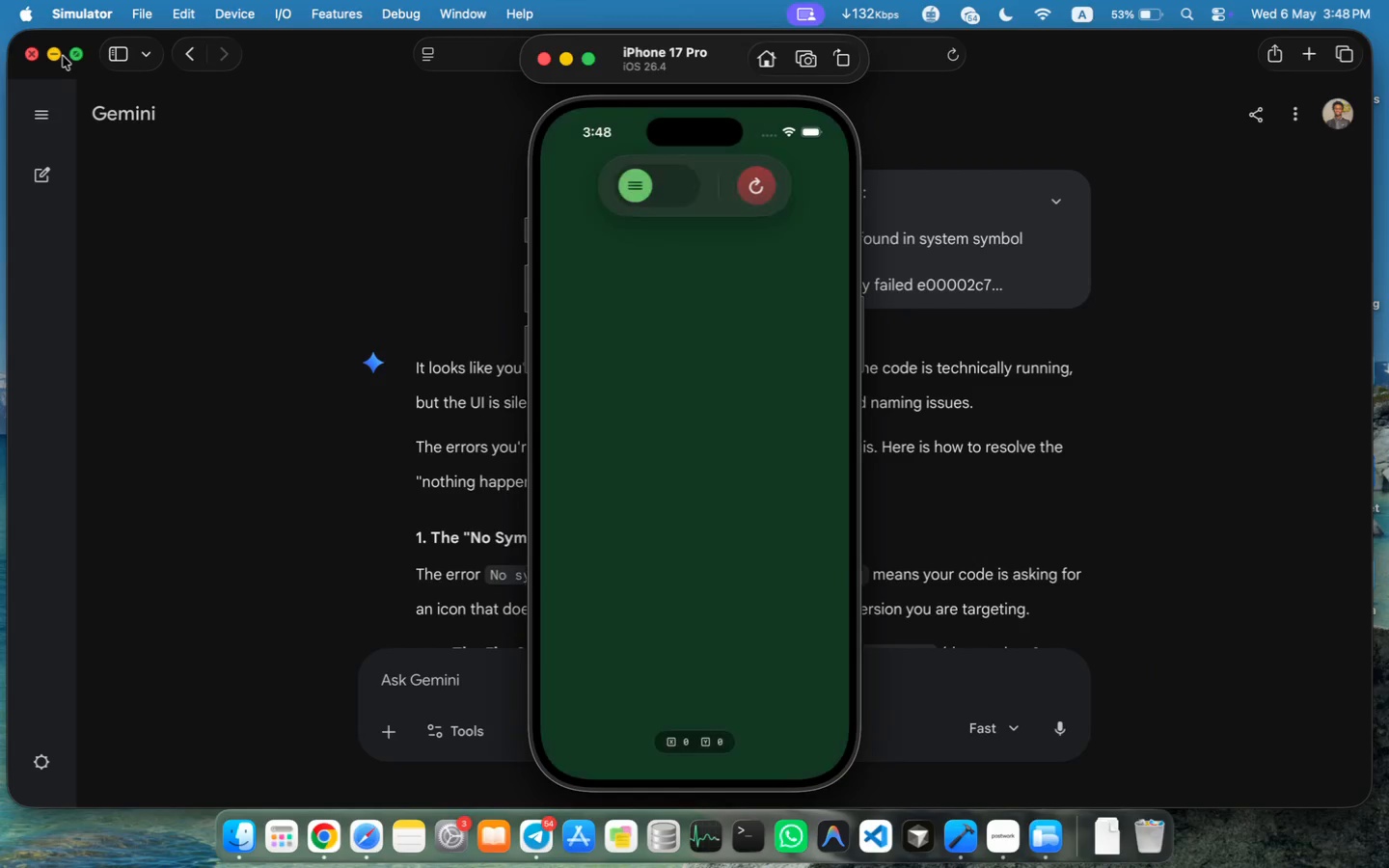 
wait(90.71)
 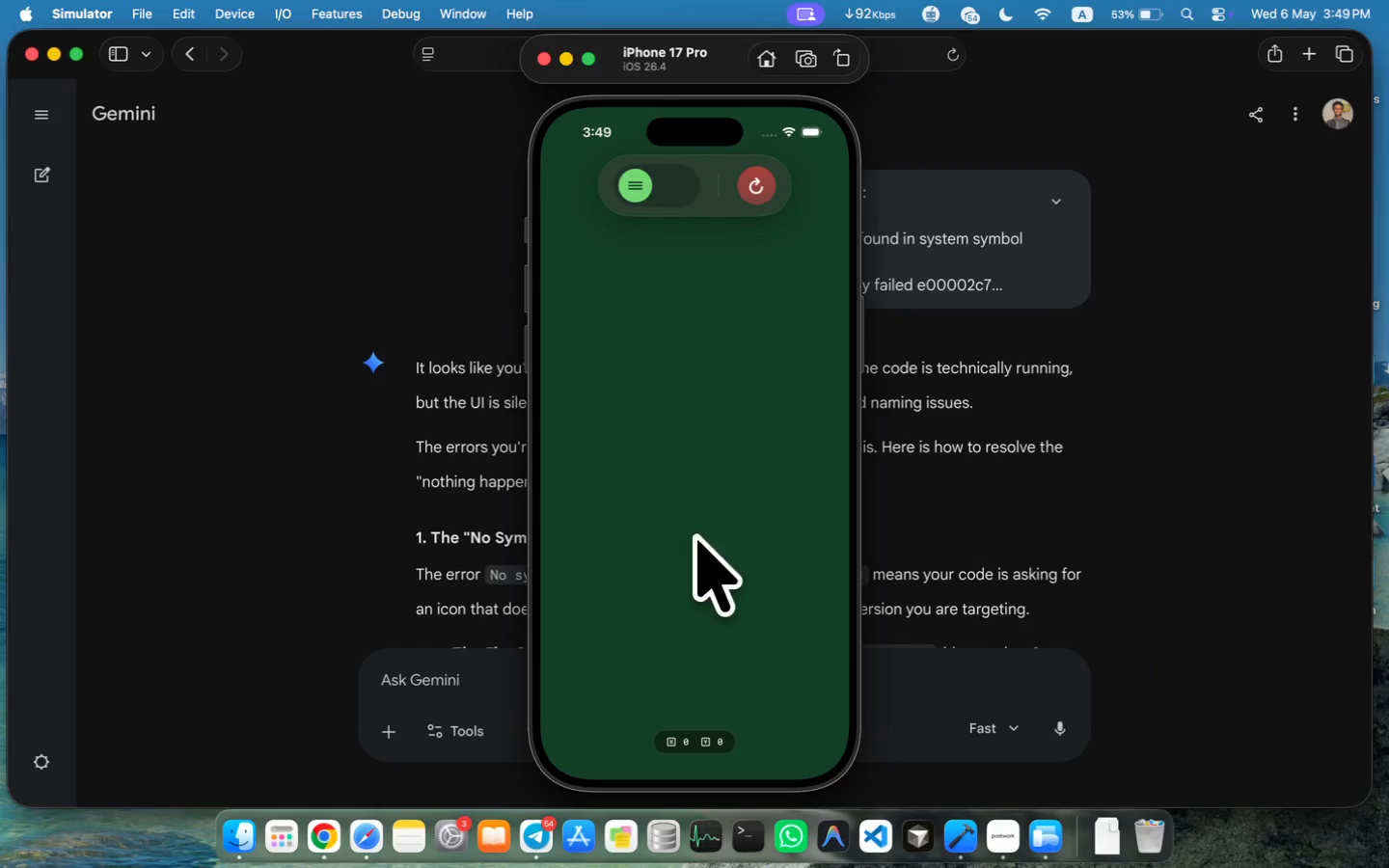 
left_click([732, 581])
 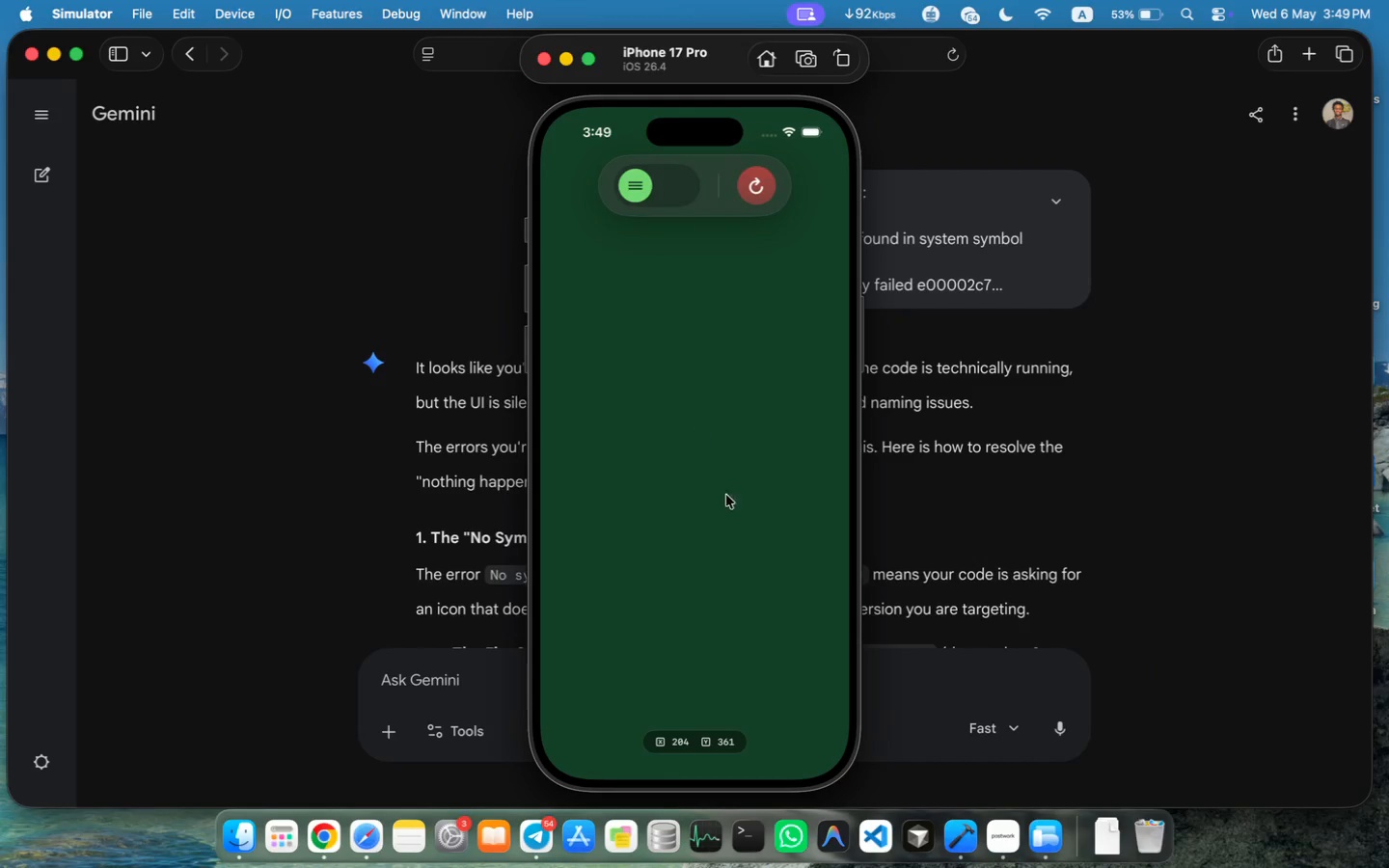 
left_click_drag(start_coordinate=[696, 433], to_coordinate=[672, 473])
 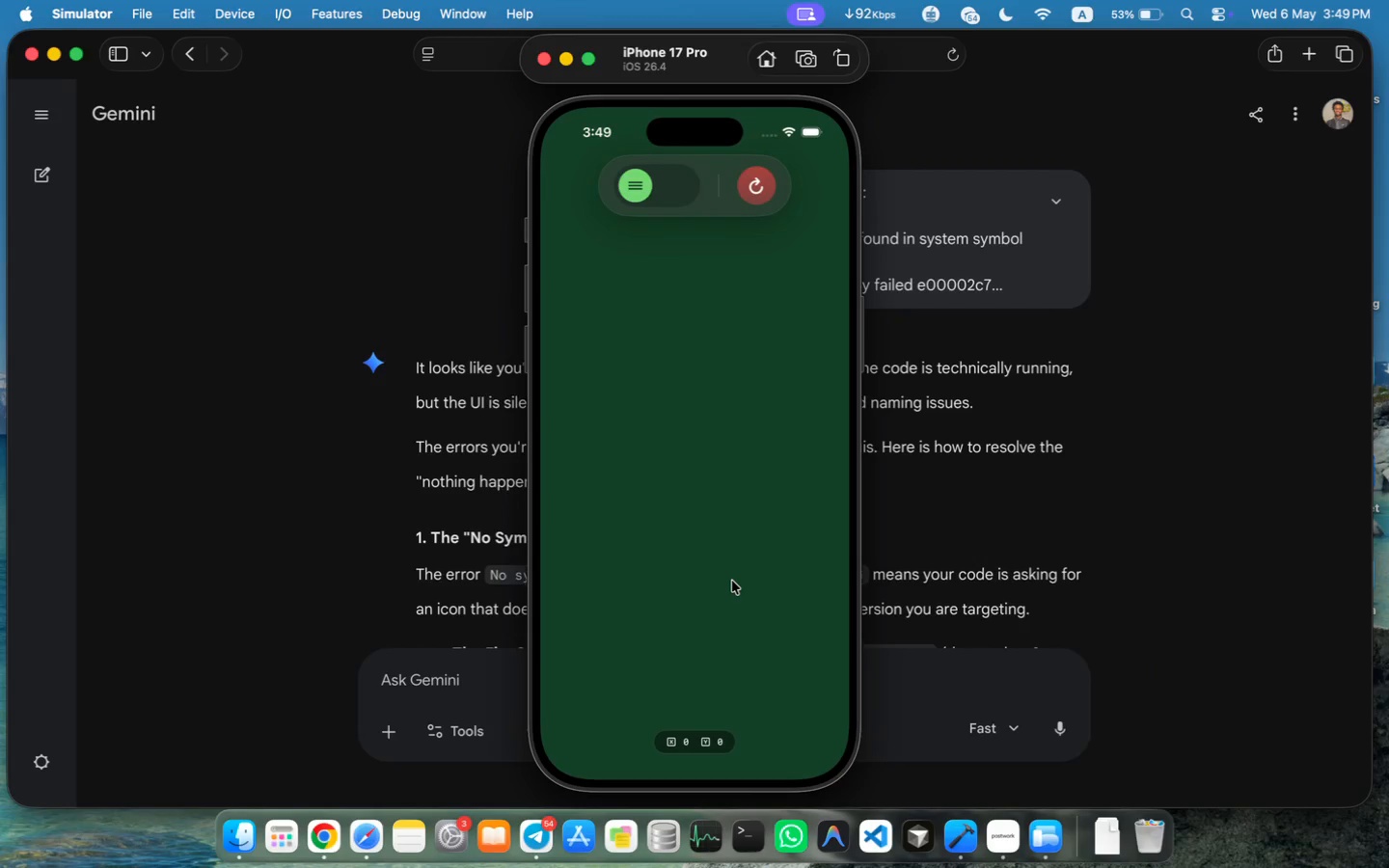 
left_click_drag(start_coordinate=[666, 520], to_coordinate=[634, 444])
 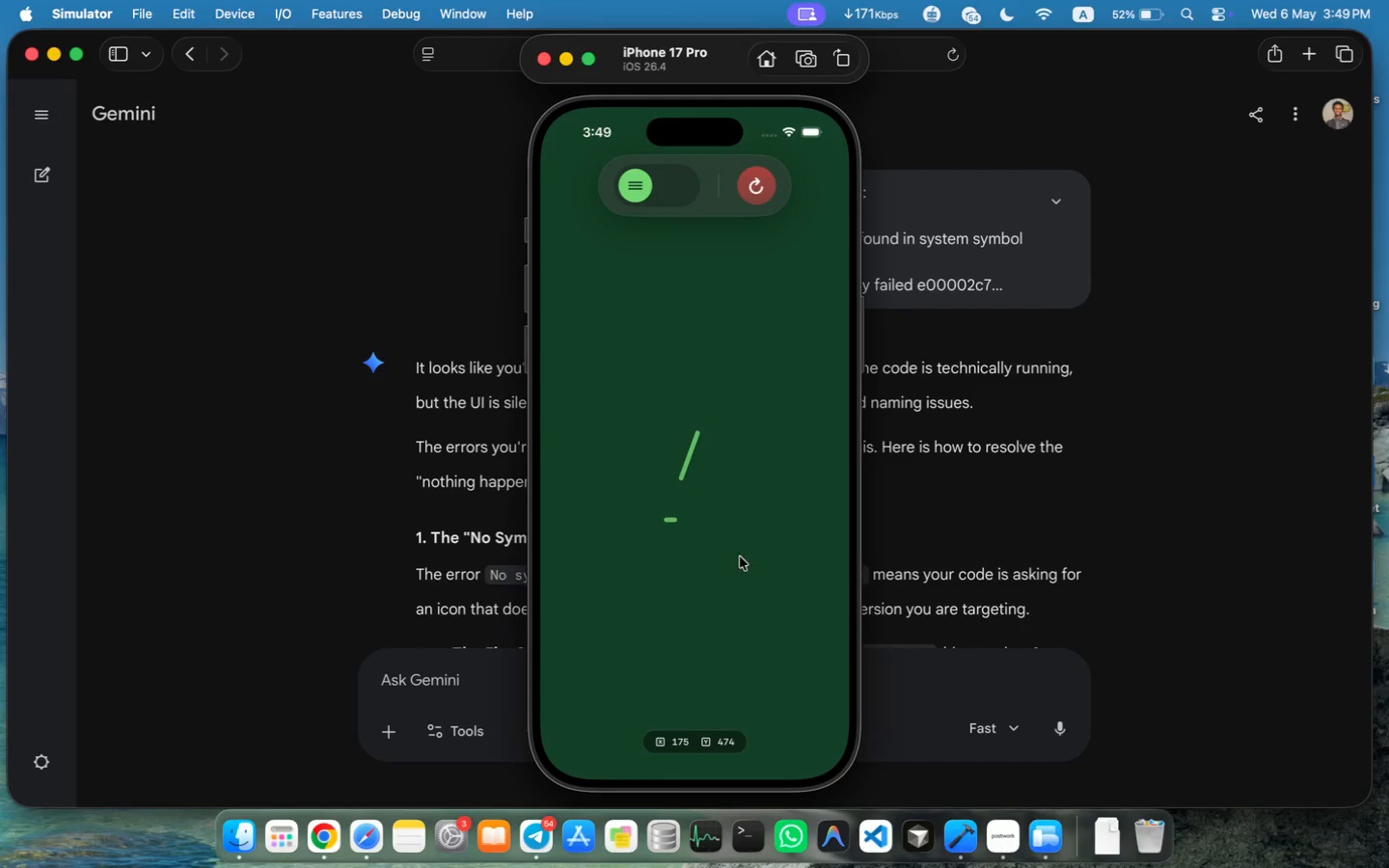 
left_click_drag(start_coordinate=[756, 375], to_coordinate=[650, 662])
 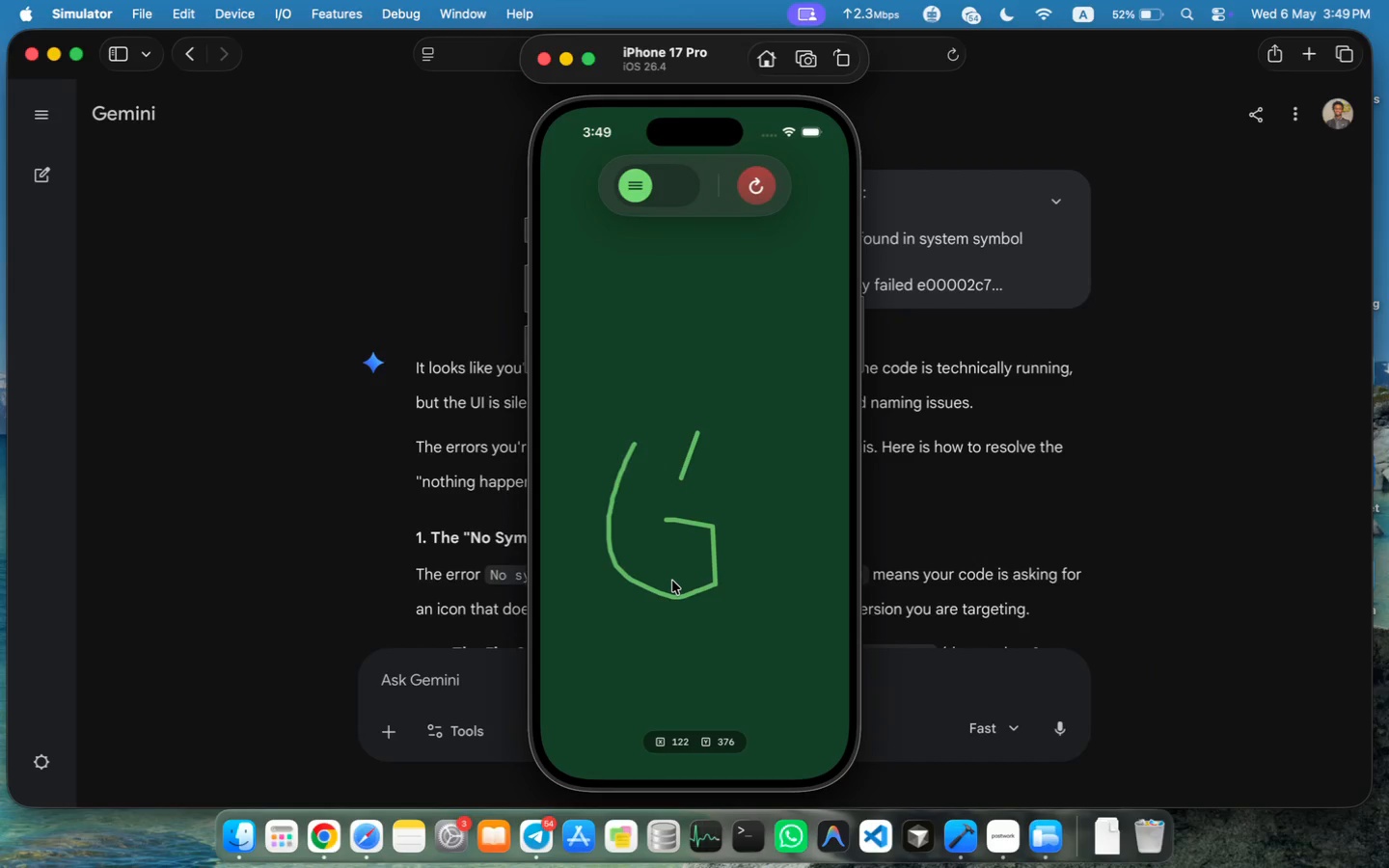 
left_click_drag(start_coordinate=[590, 392], to_coordinate=[763, 390])
 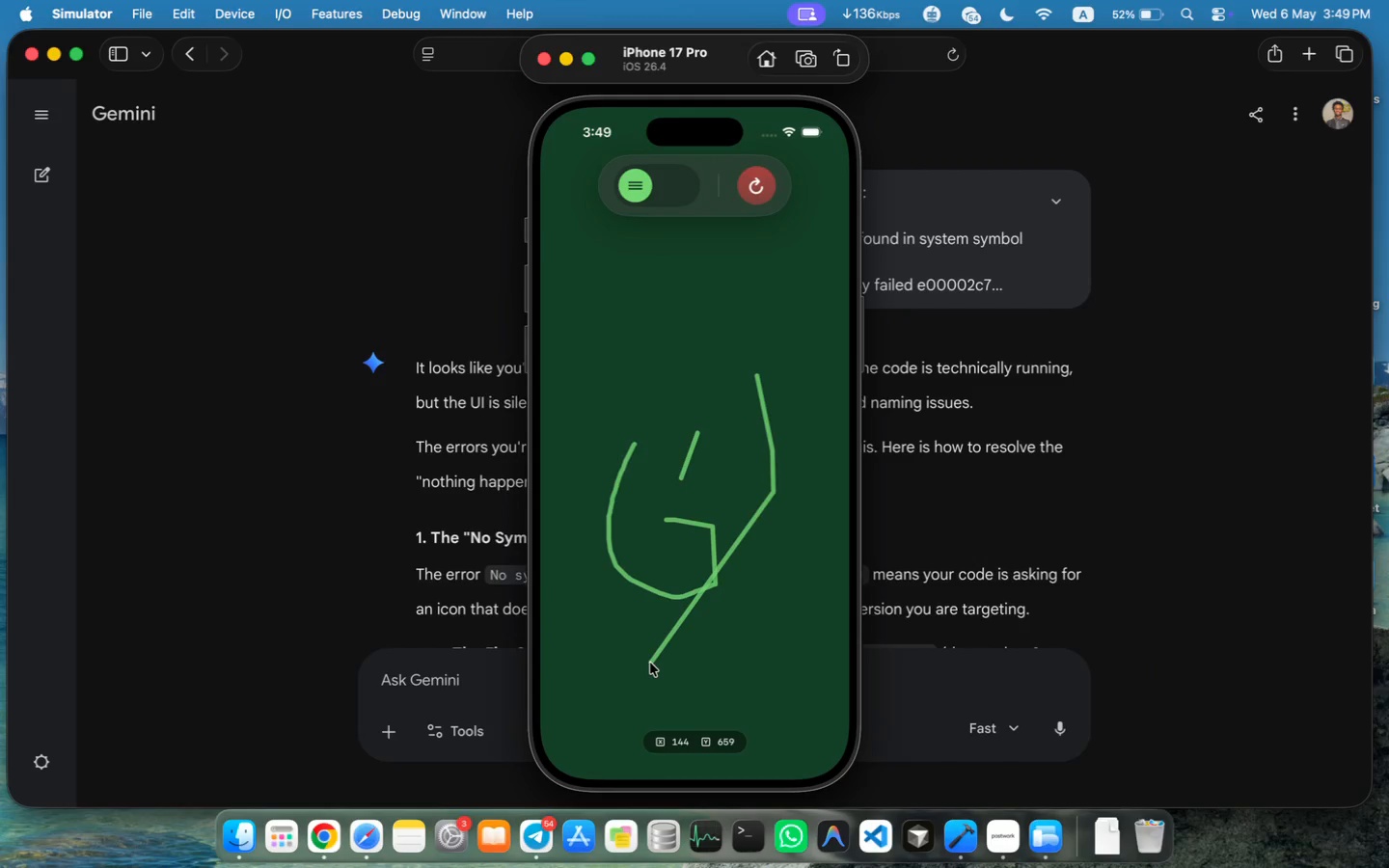 
left_click_drag(start_coordinate=[588, 395], to_coordinate=[652, 662])
 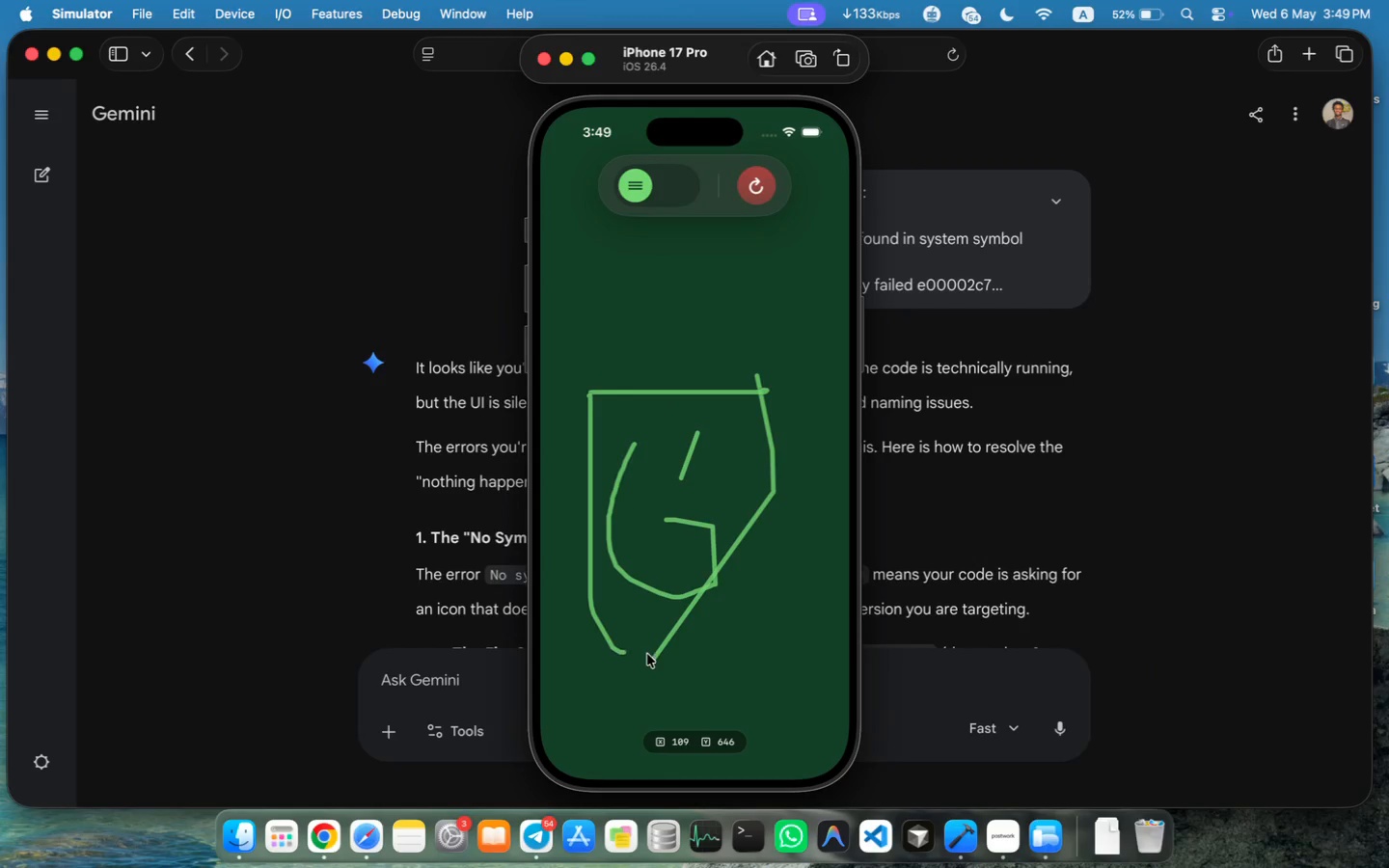 
left_click_drag(start_coordinate=[644, 187], to_coordinate=[673, 190])
 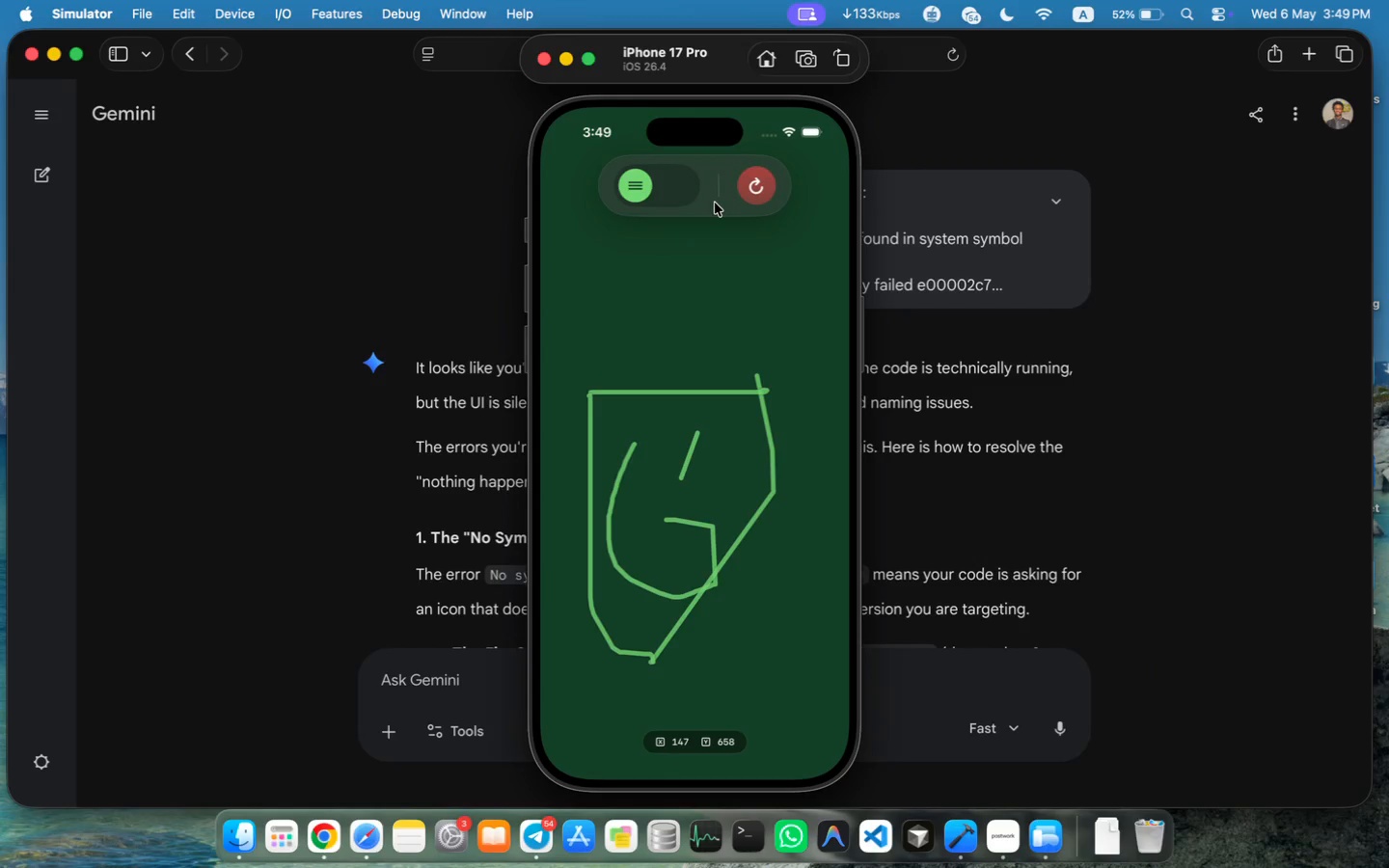 
left_click([668, 191])
 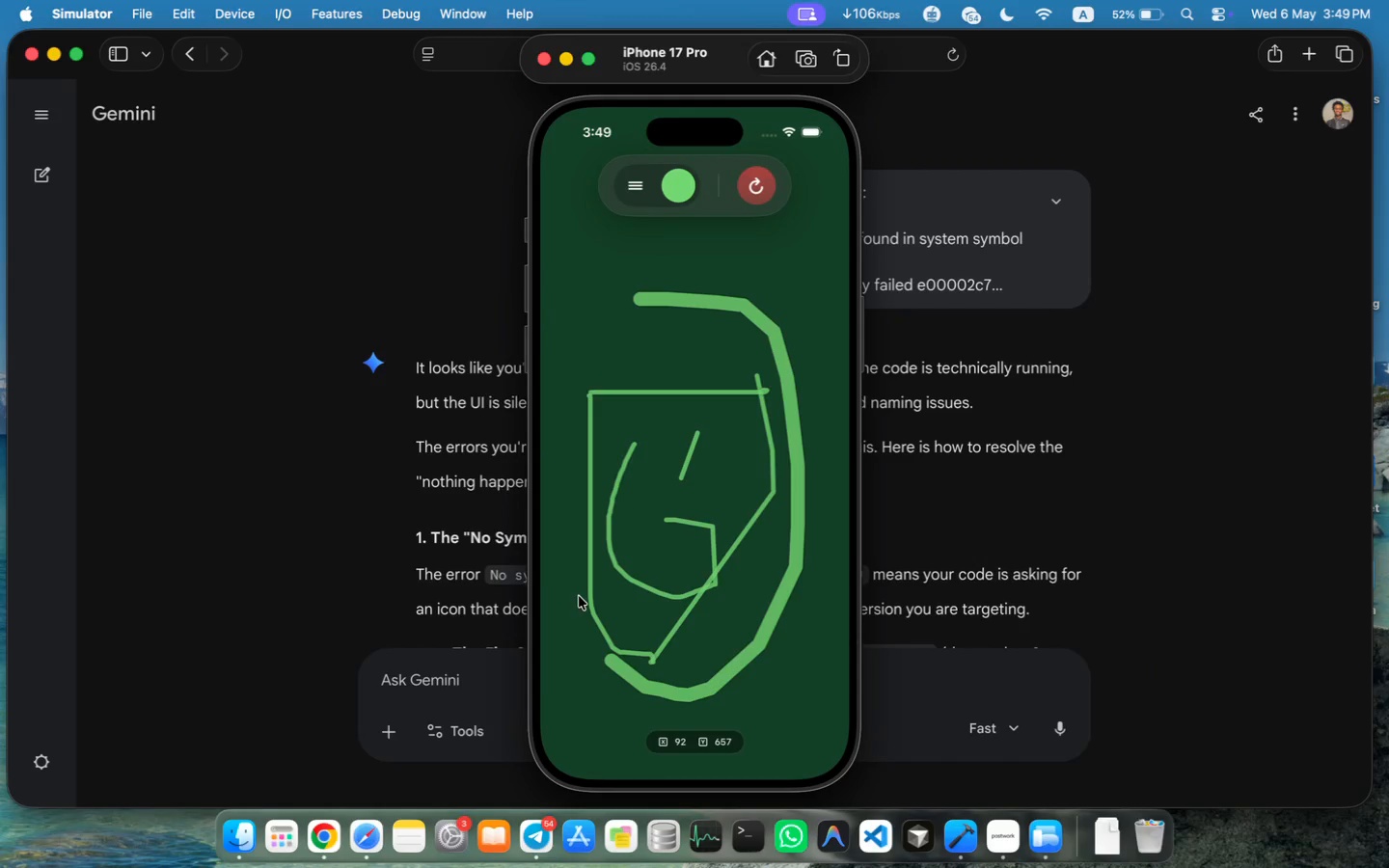 
left_click_drag(start_coordinate=[640, 299], to_coordinate=[619, 302])